 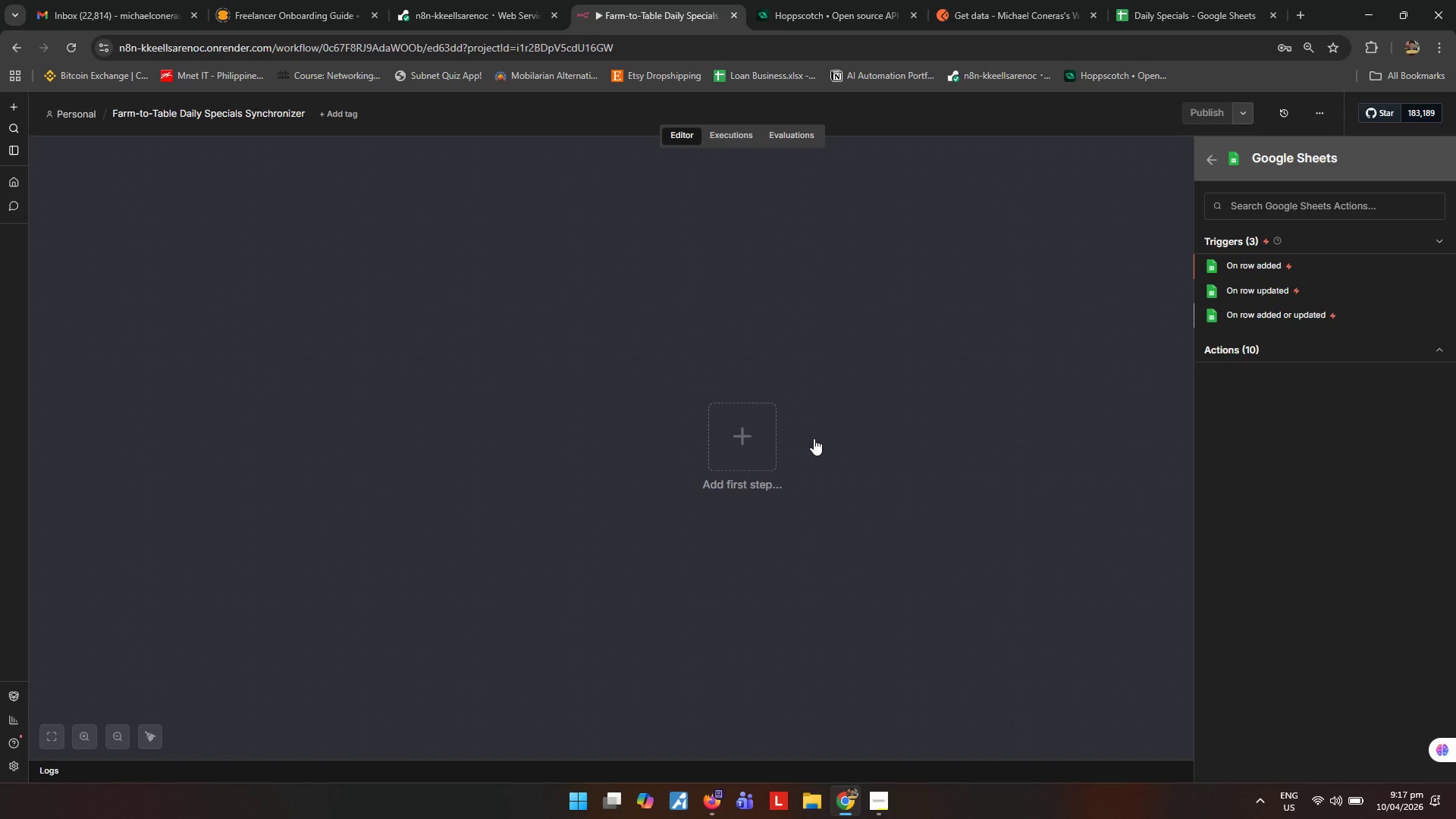 
left_click([769, 346])
 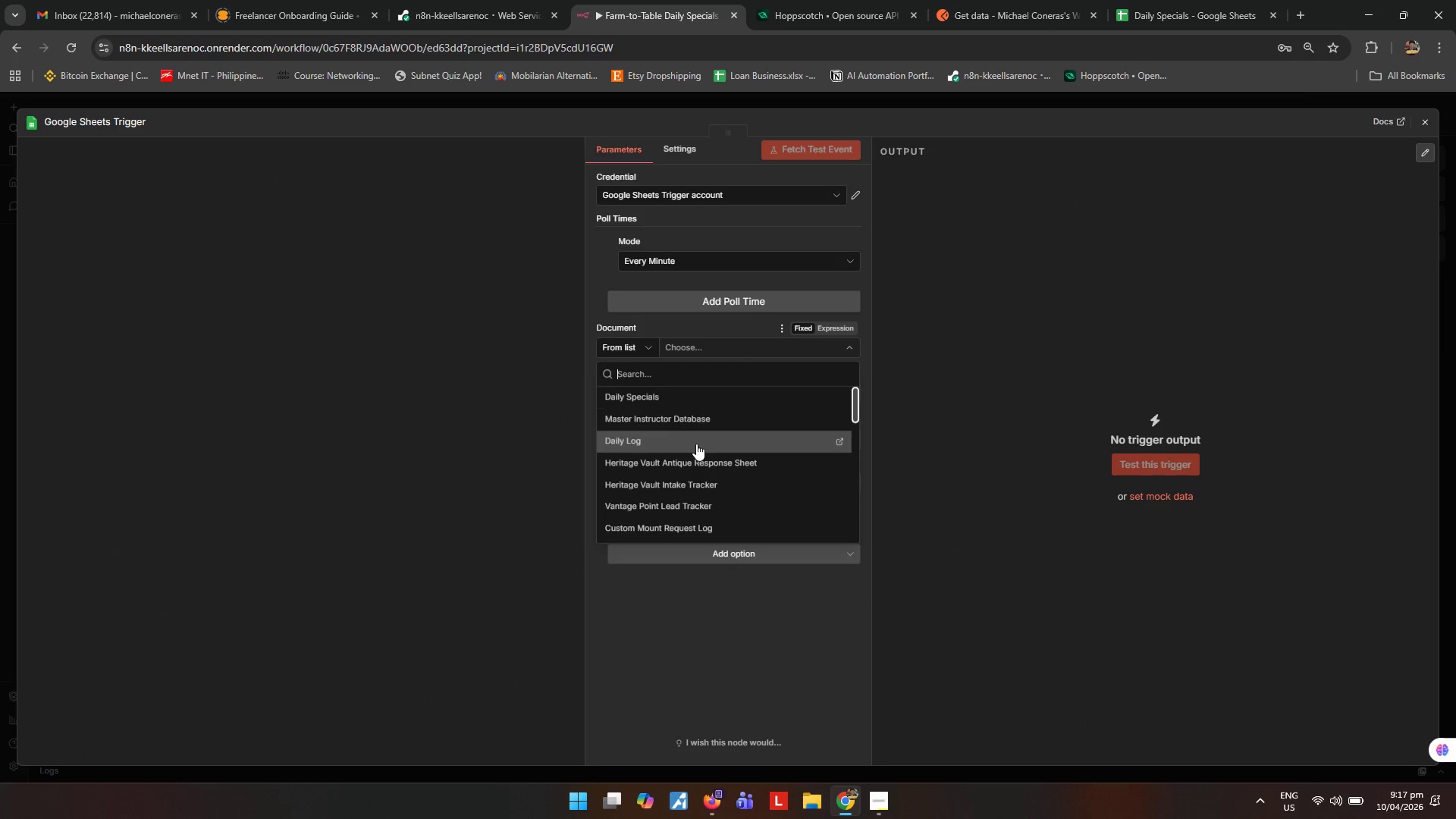 
left_click([731, 403])
 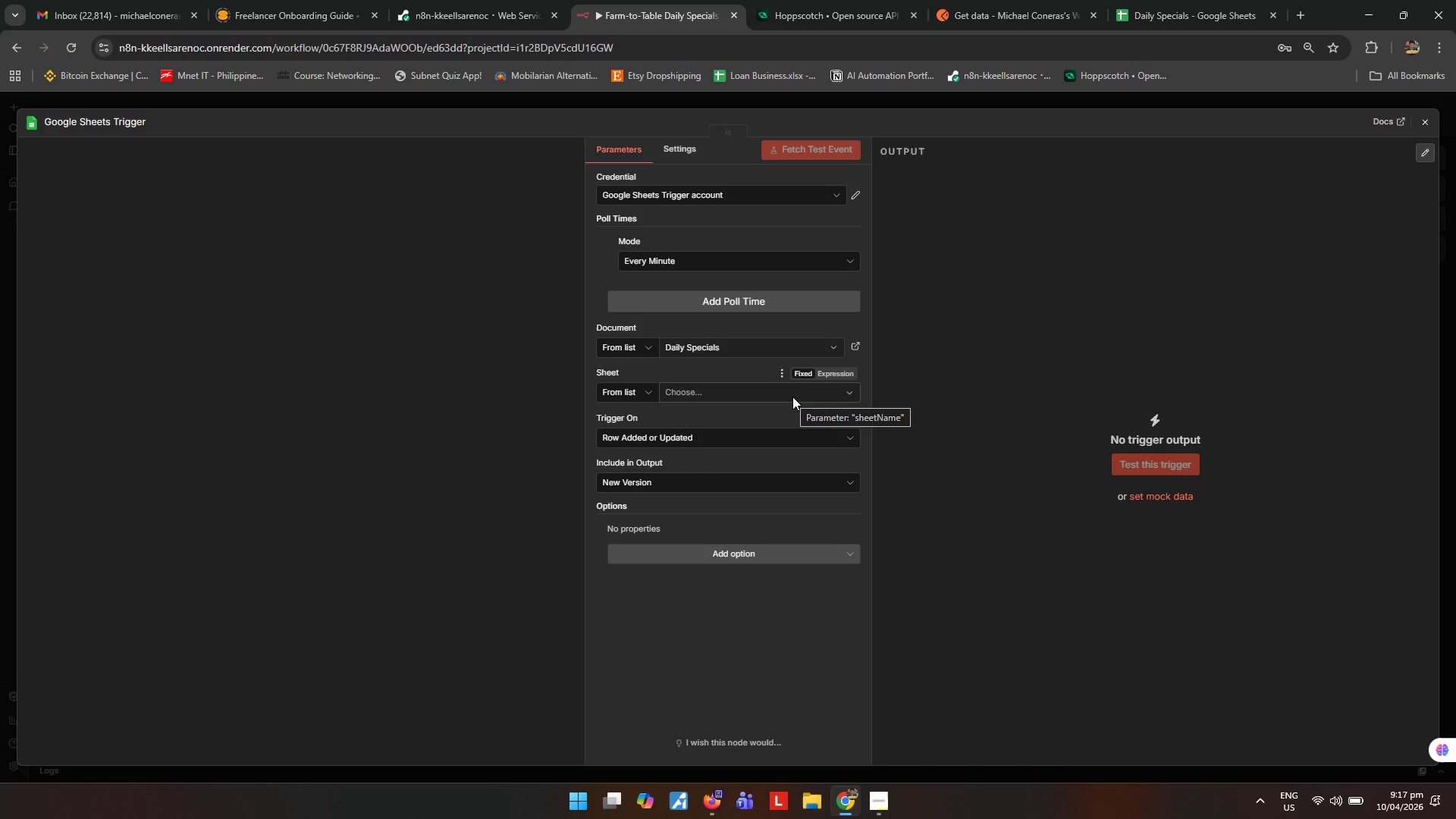 
left_click([792, 397])
 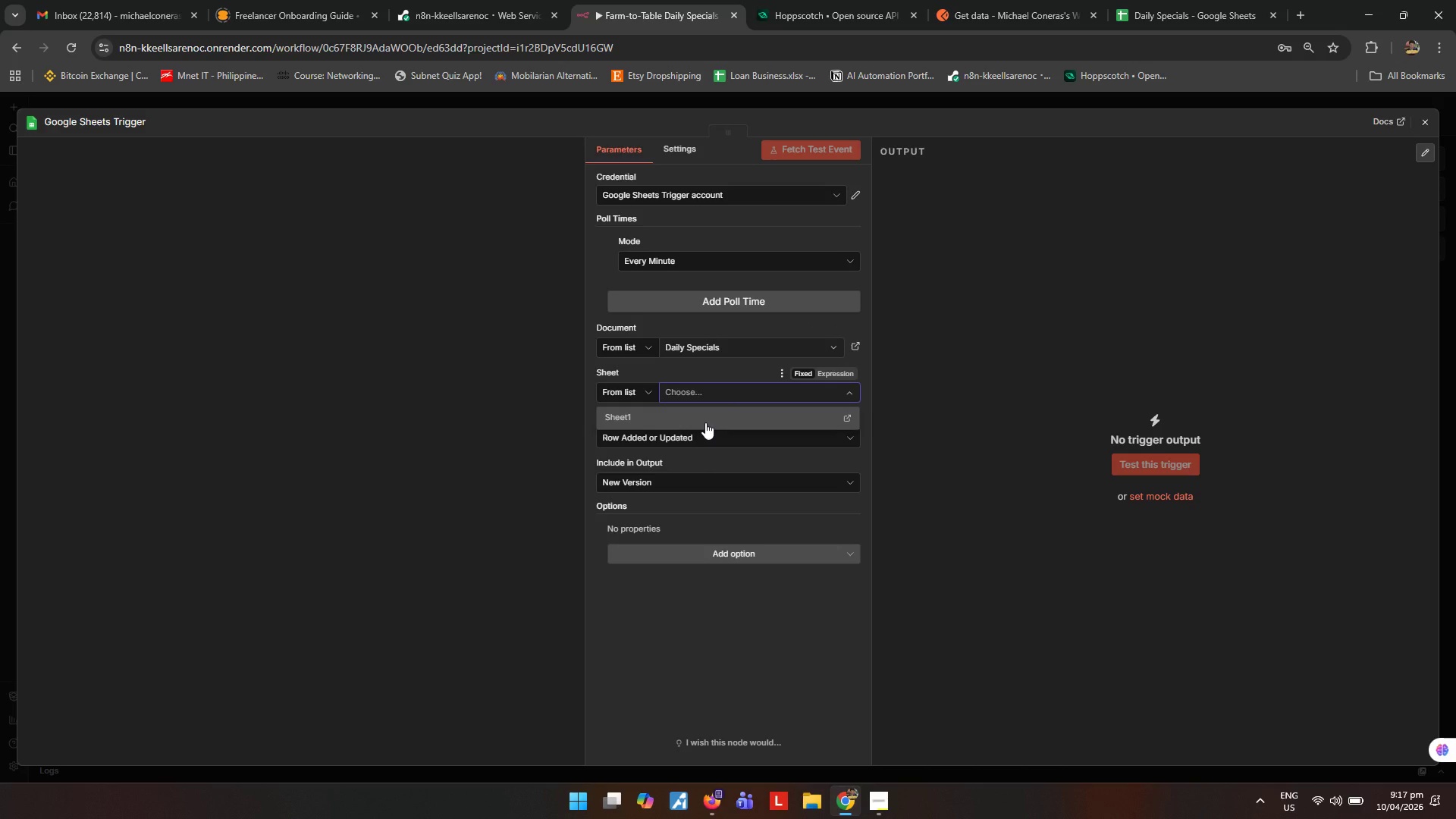 
wait(10.2)
 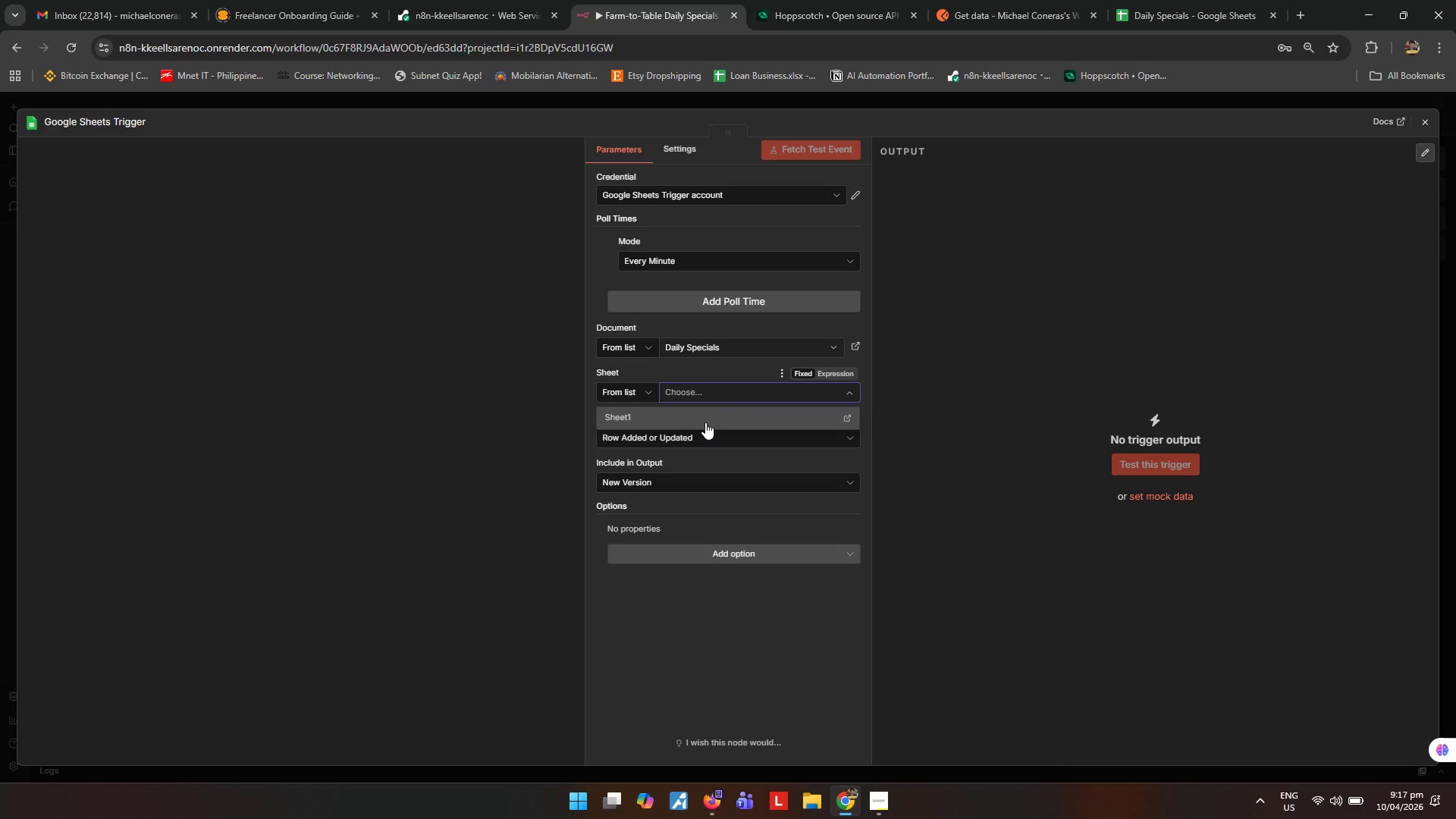 
left_click([705, 422])
 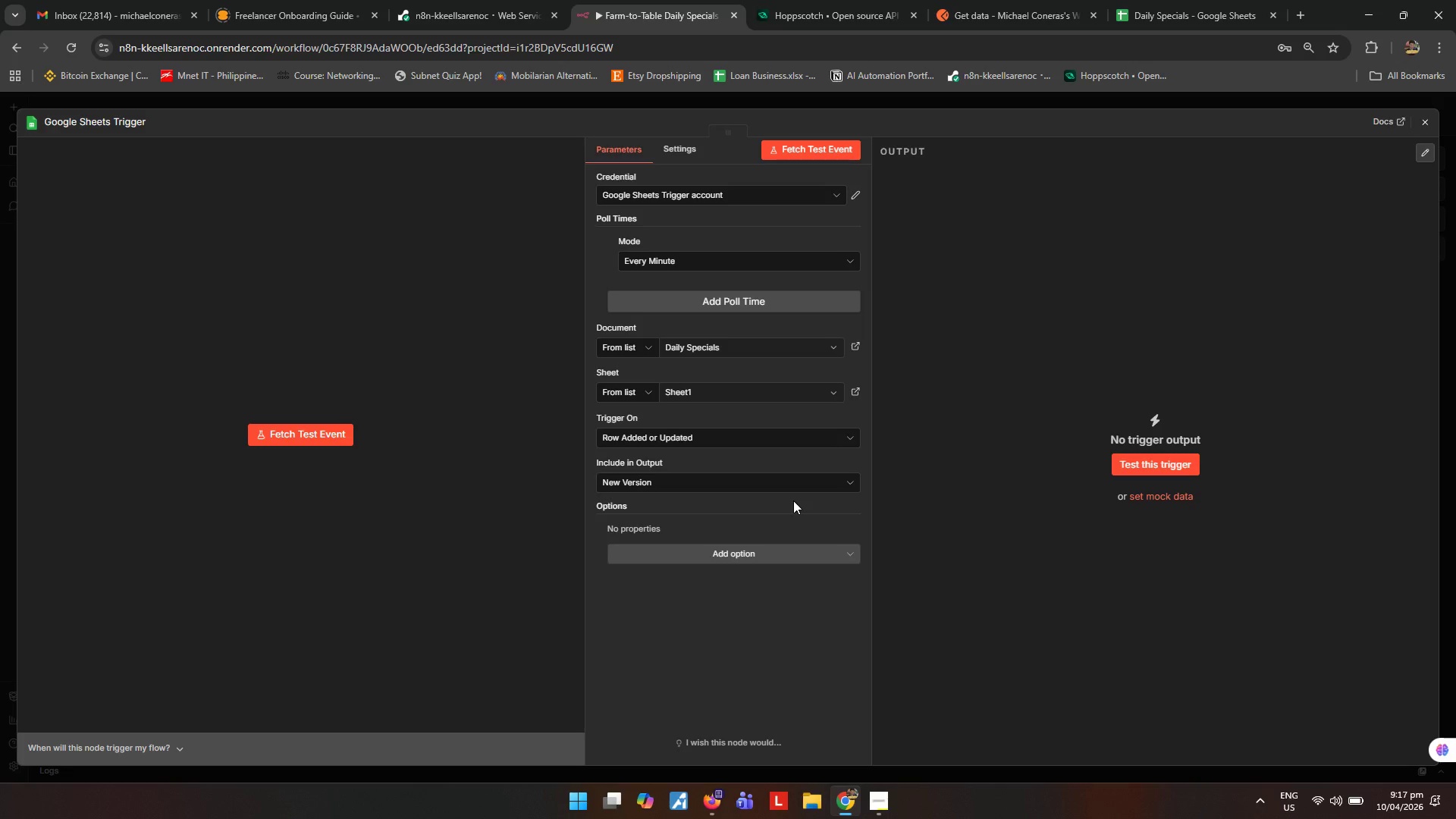 
wait(9.02)
 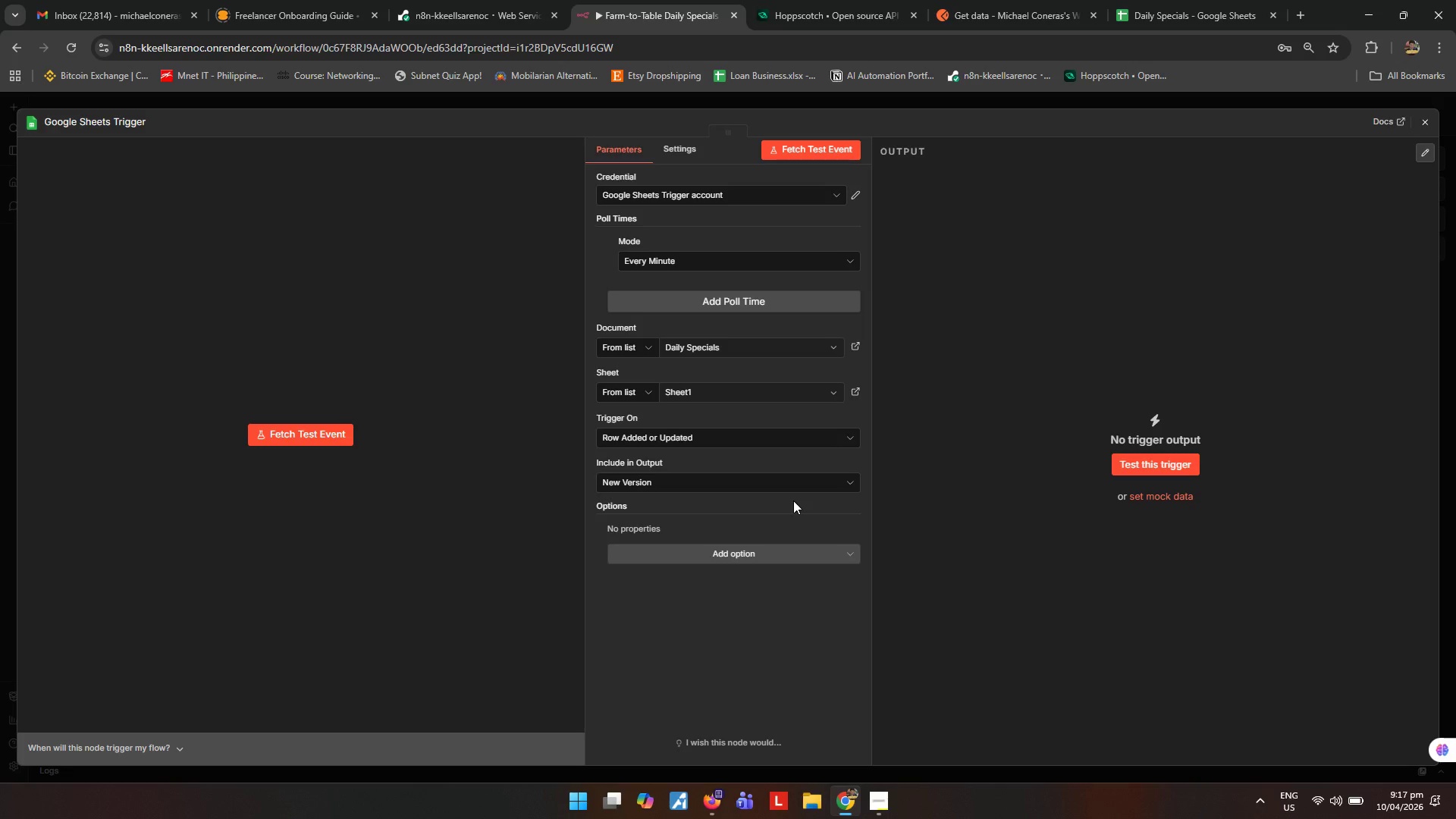 
scroll: coordinate [793, 500], scroll_direction: down, amount: 2.0
 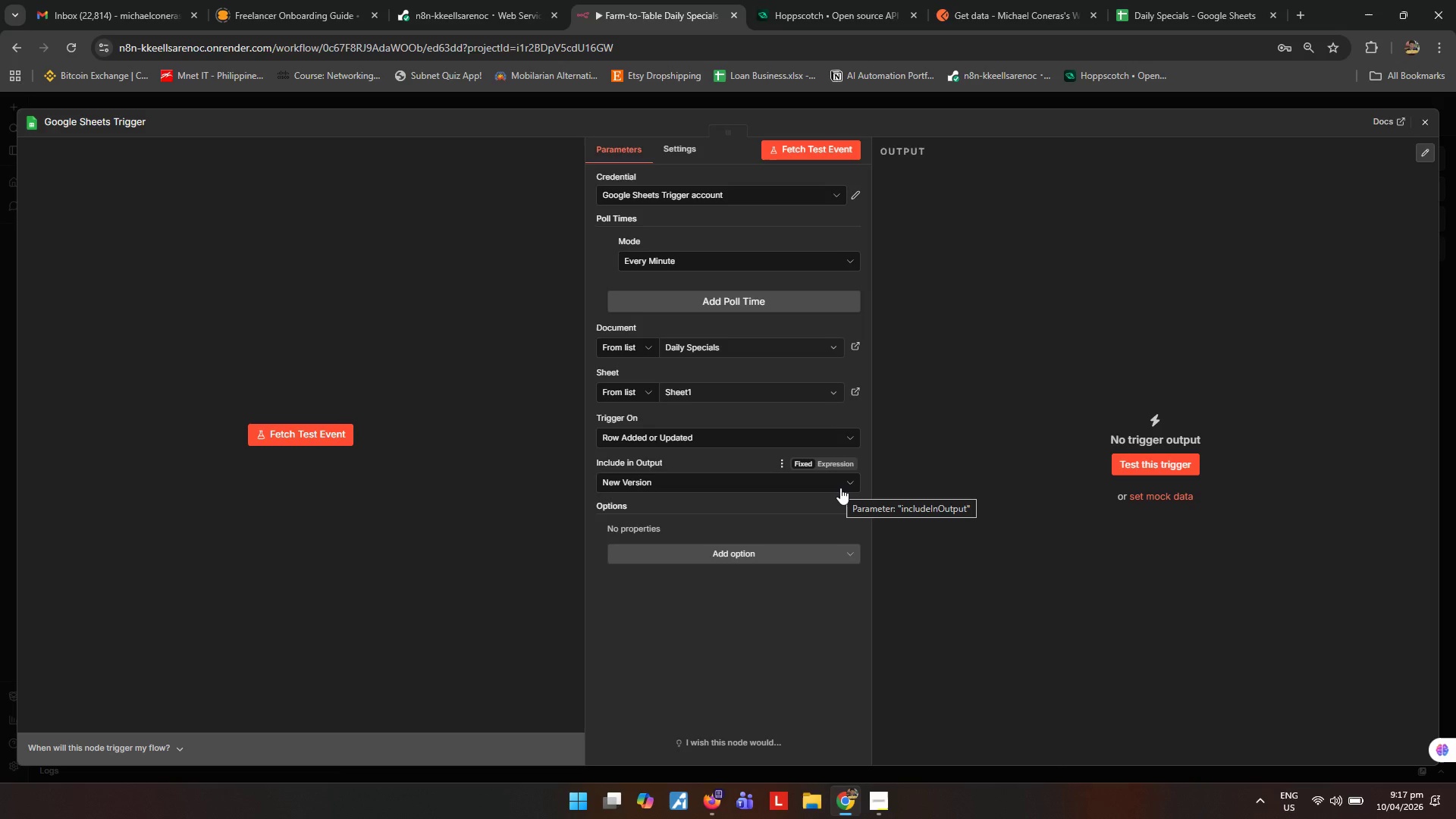 
left_click([840, 488])
 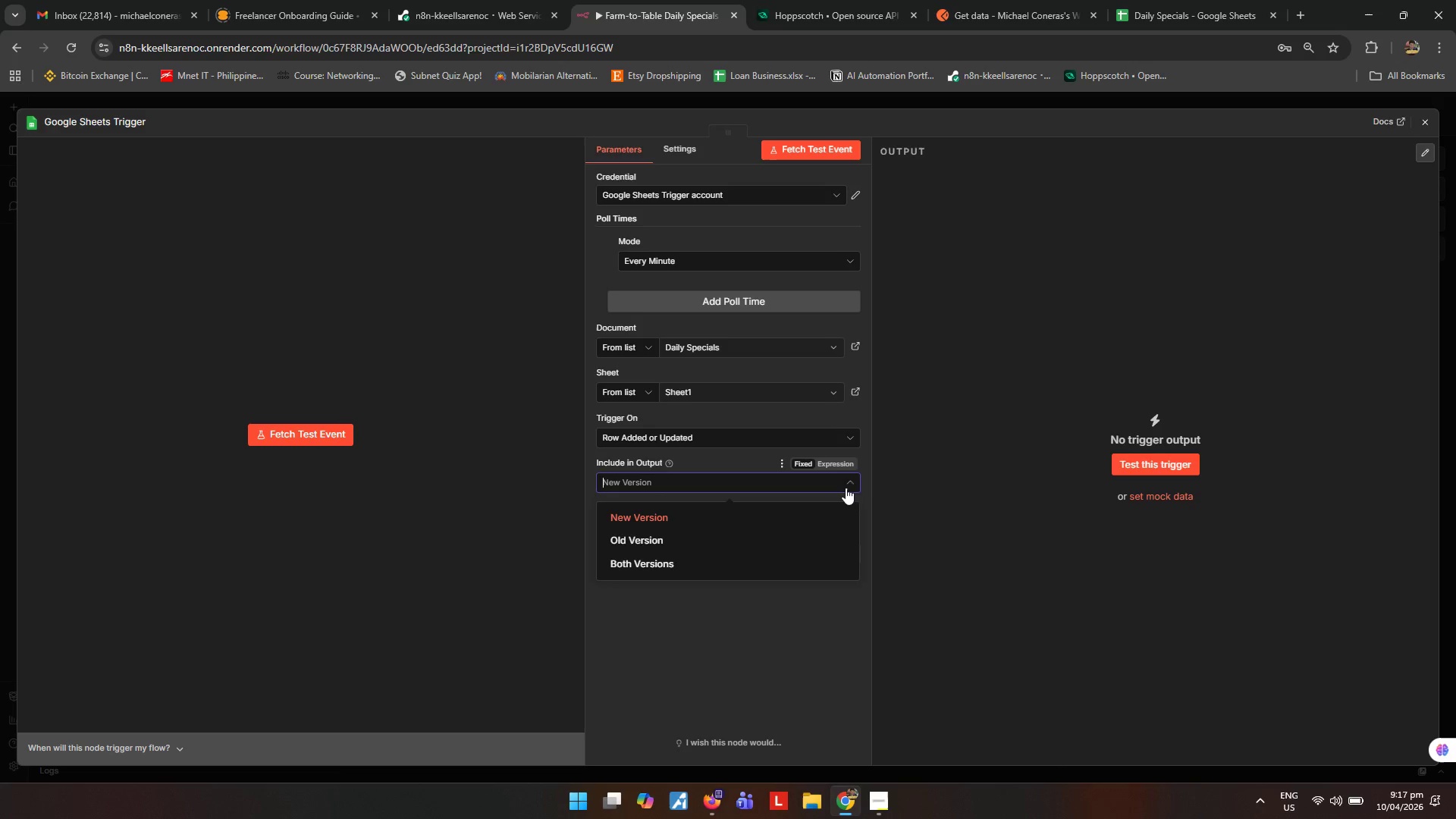 
left_click([967, 480])
 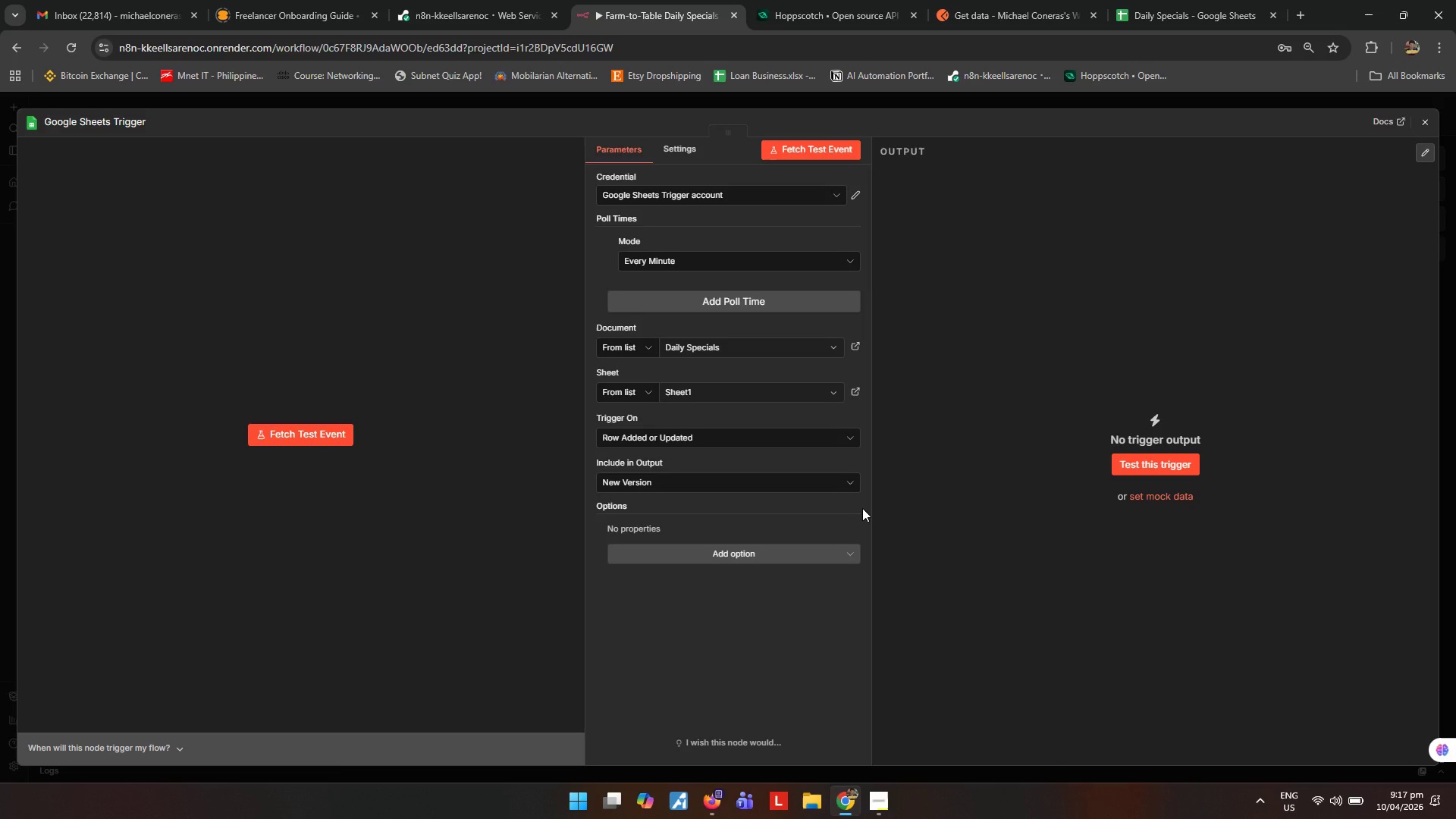 
wait(10.23)
 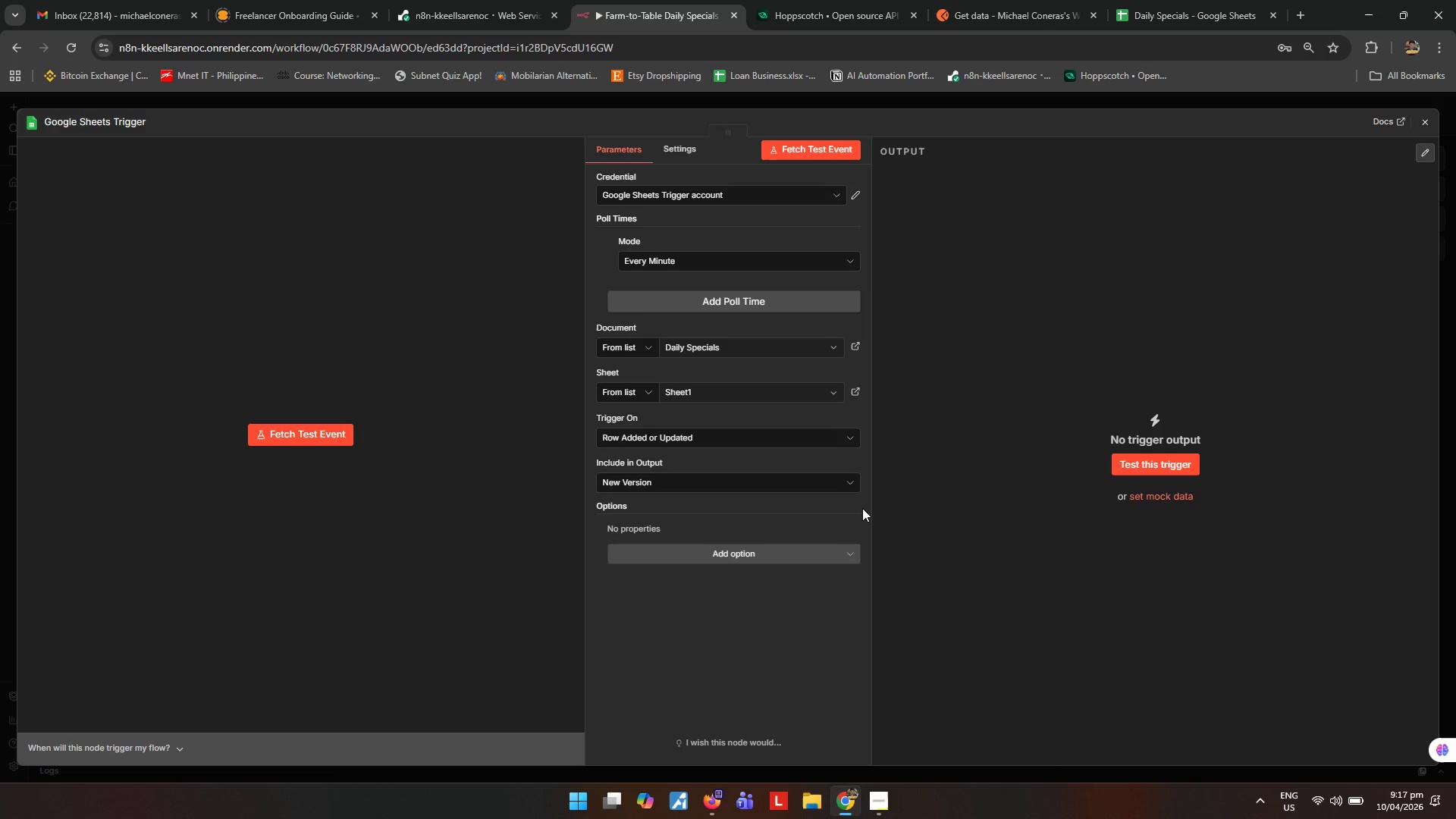 
left_click([1429, 122])
 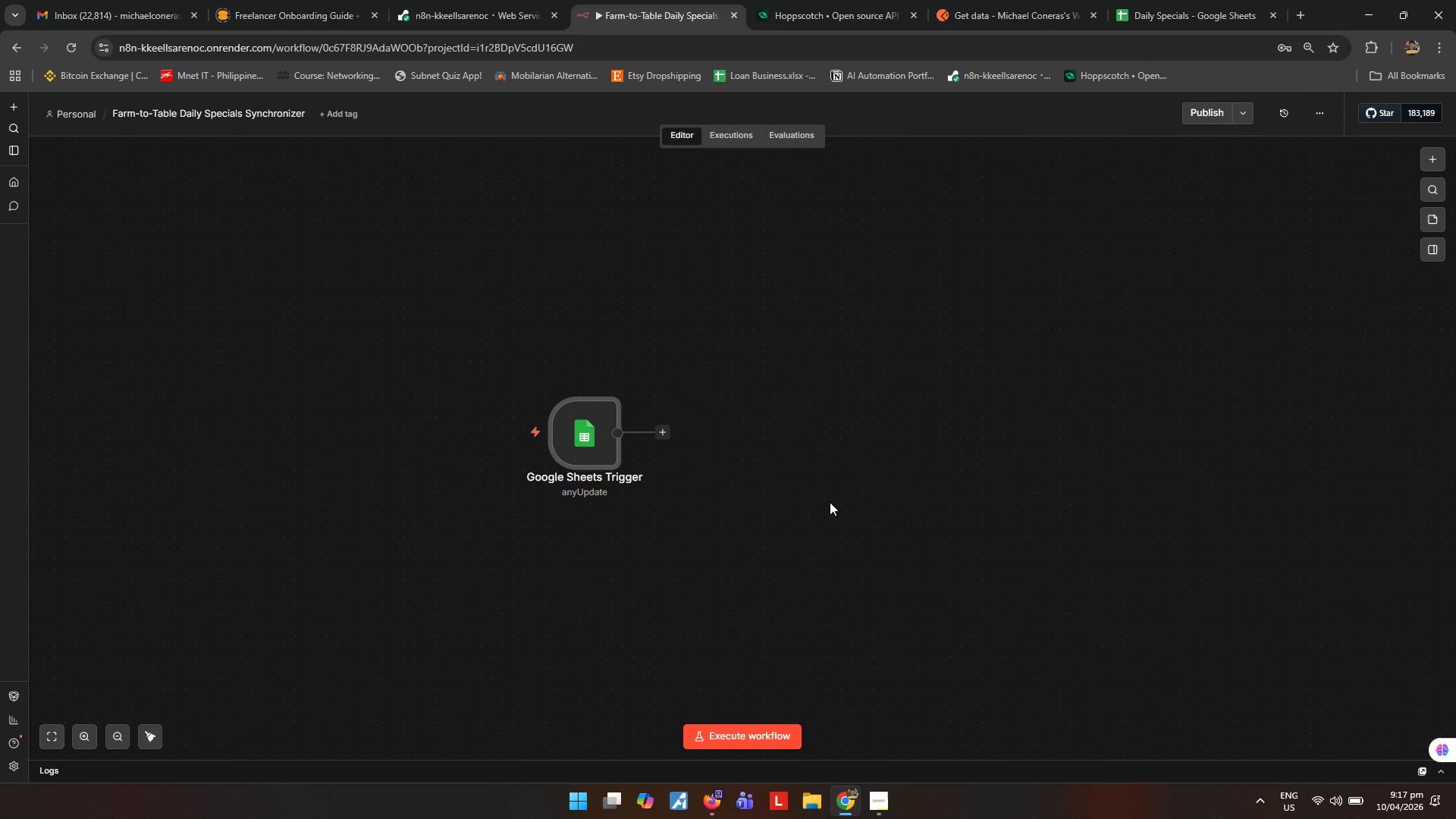 
wait(9.61)
 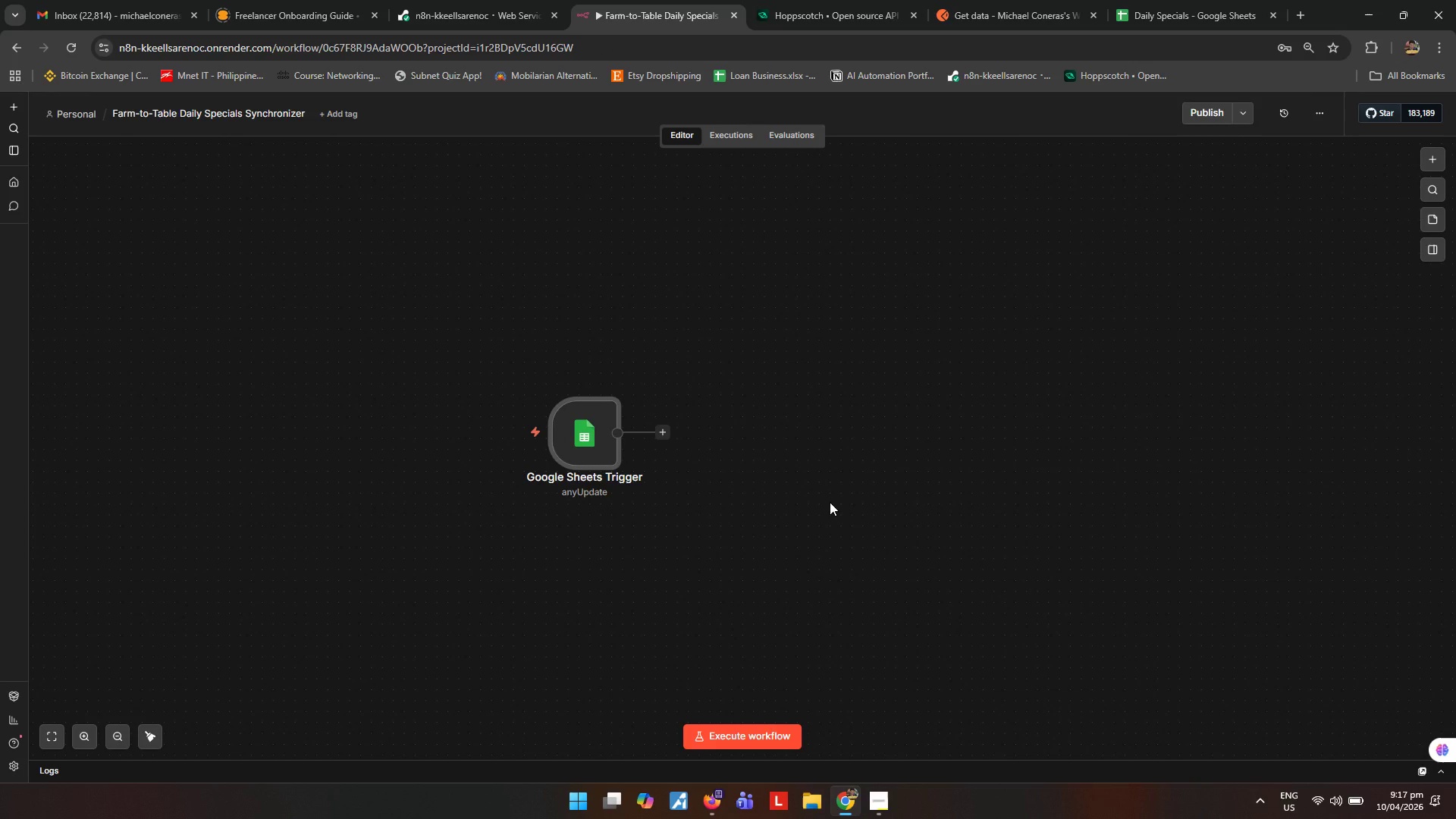 
left_click([663, 434])
 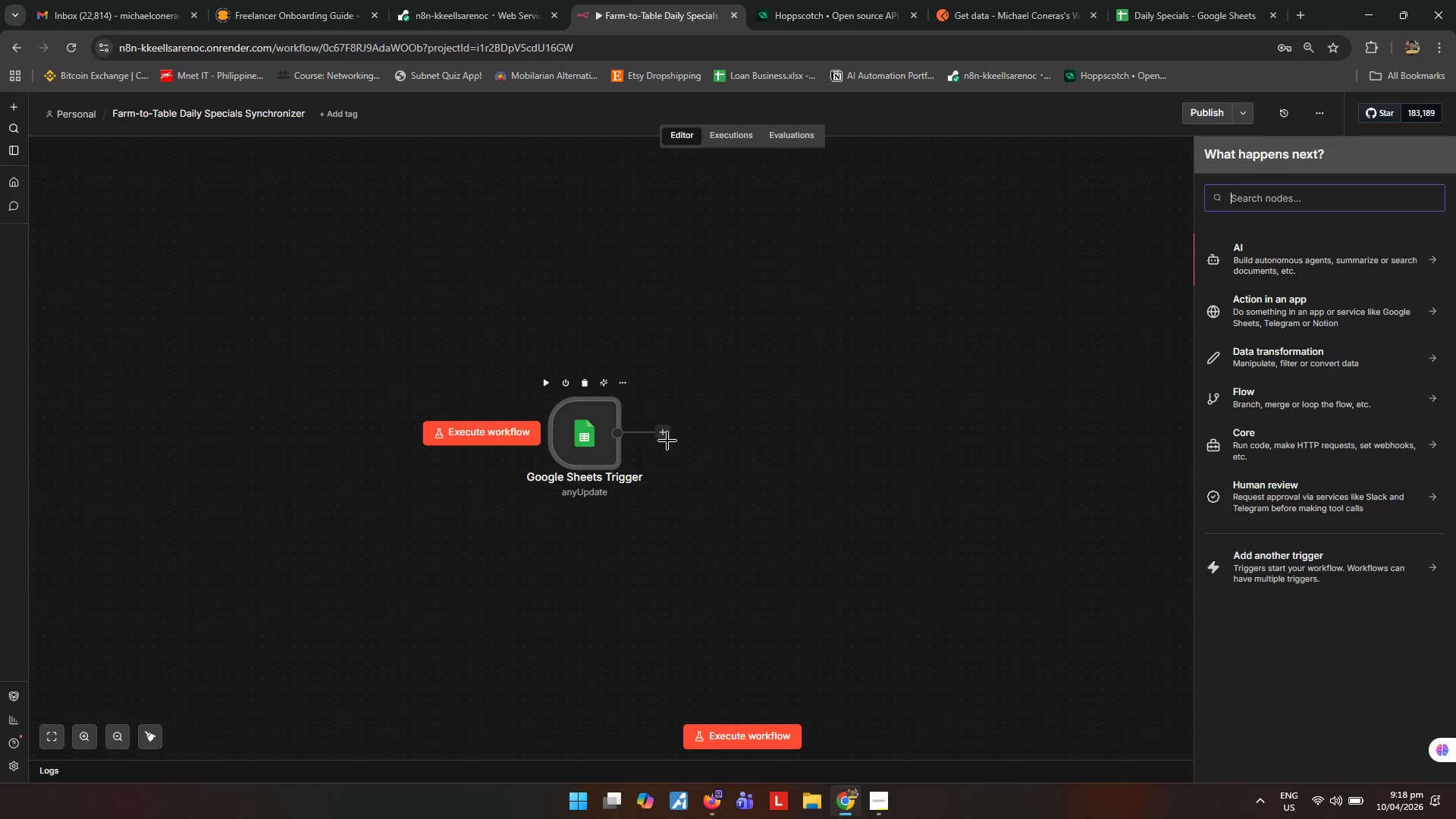 
key(S)
 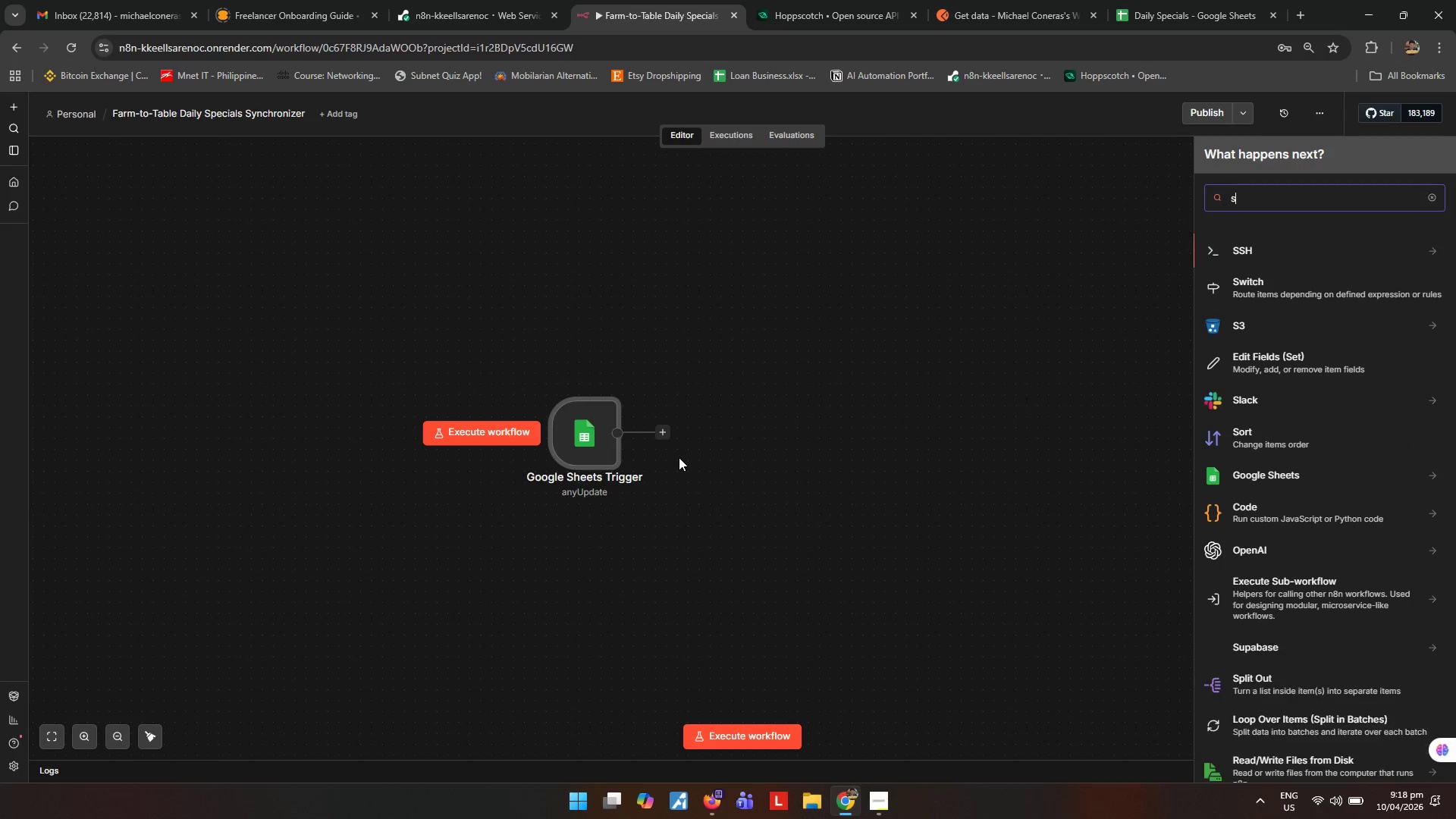 
type(et)
 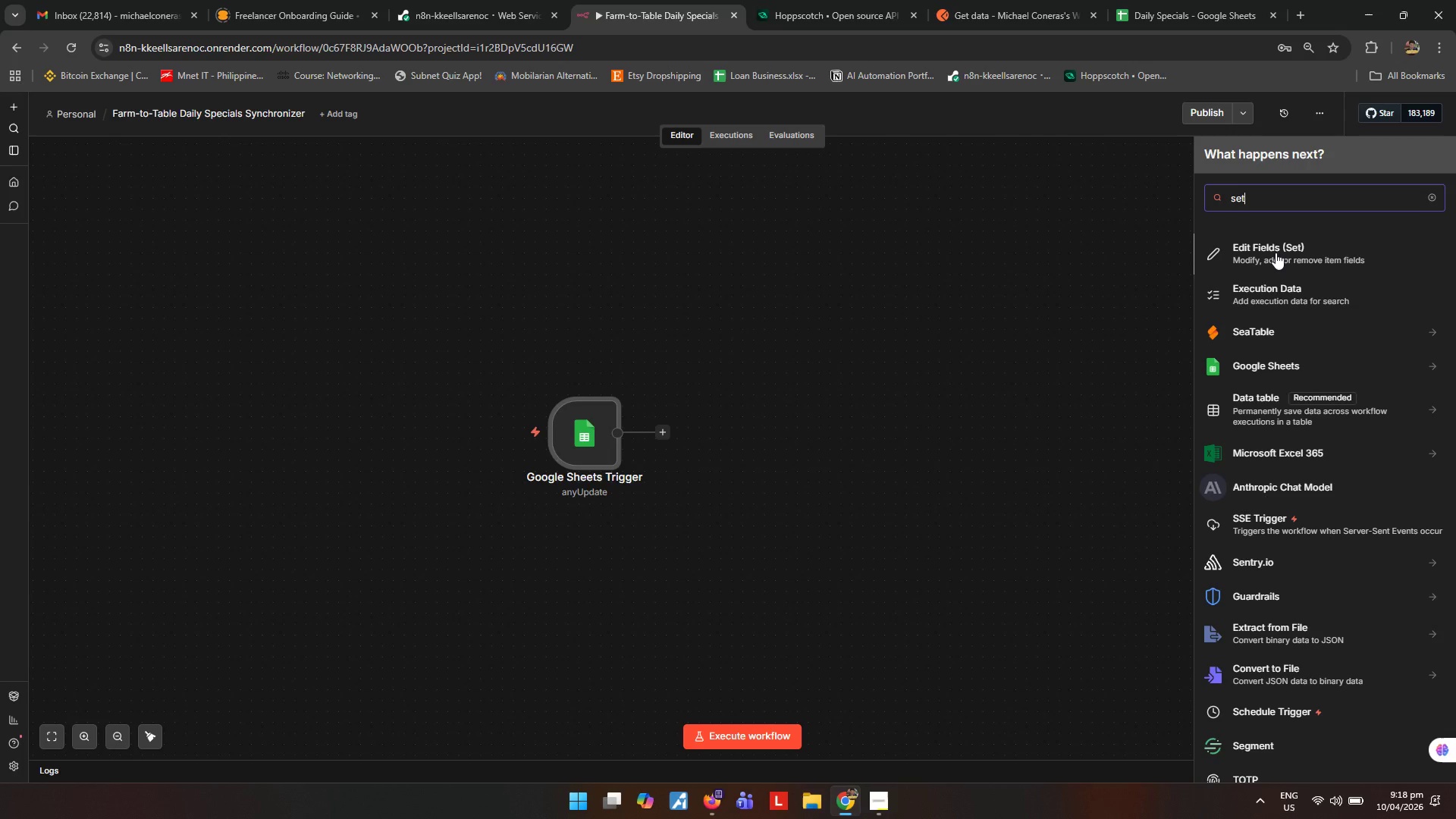 
left_click([1276, 253])
 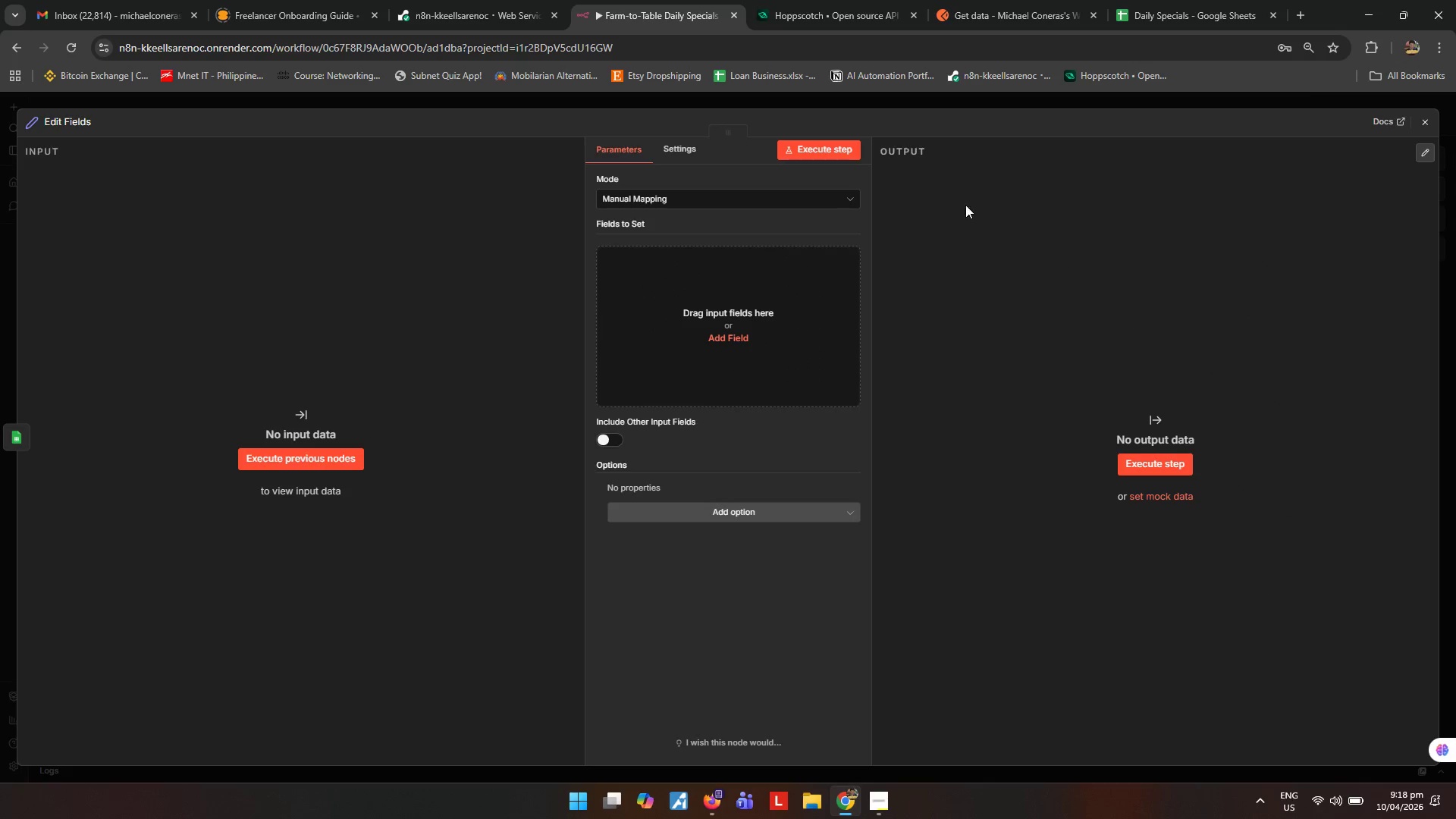 
left_click([1431, 125])
 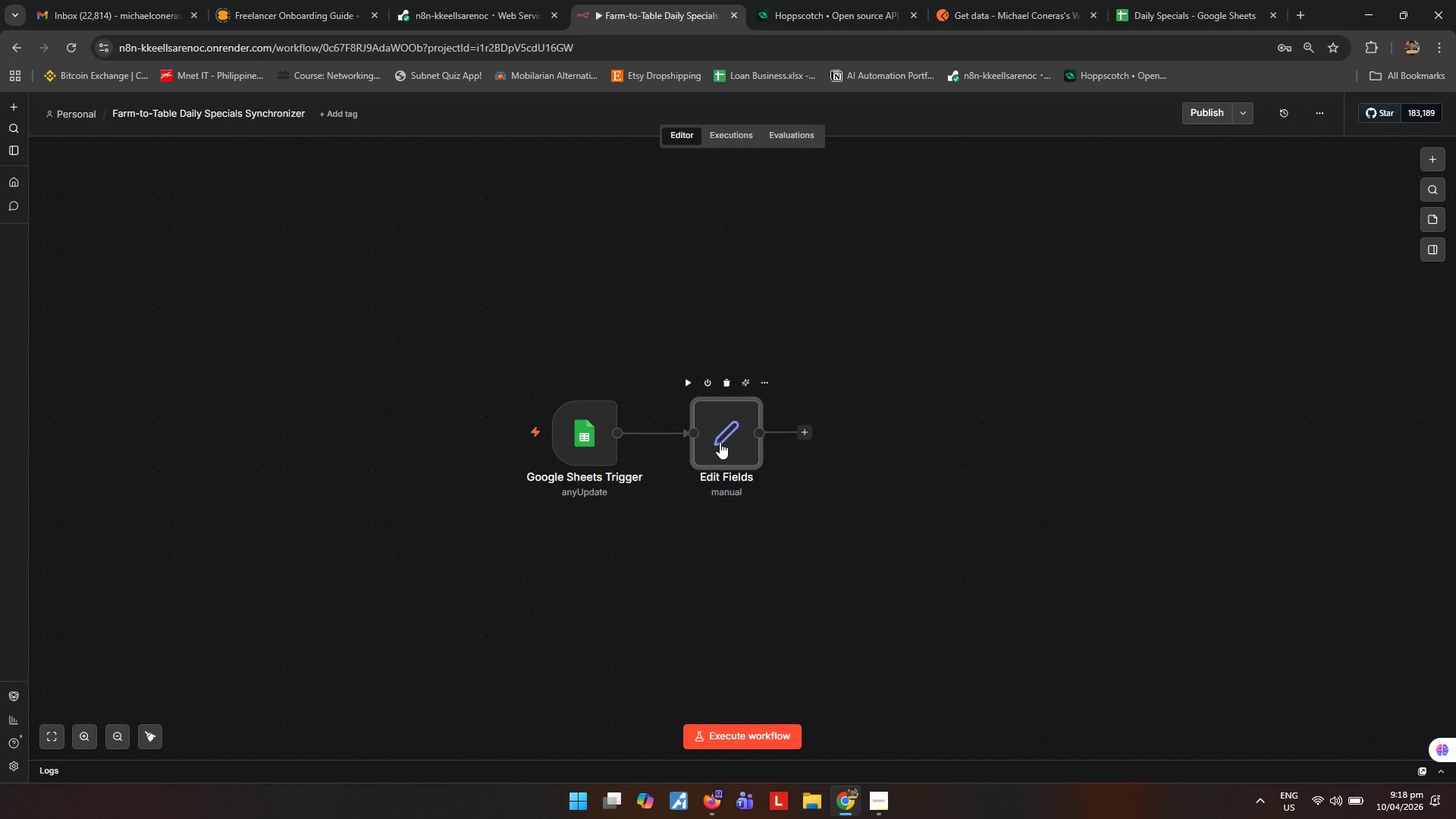 
wait(11.7)
 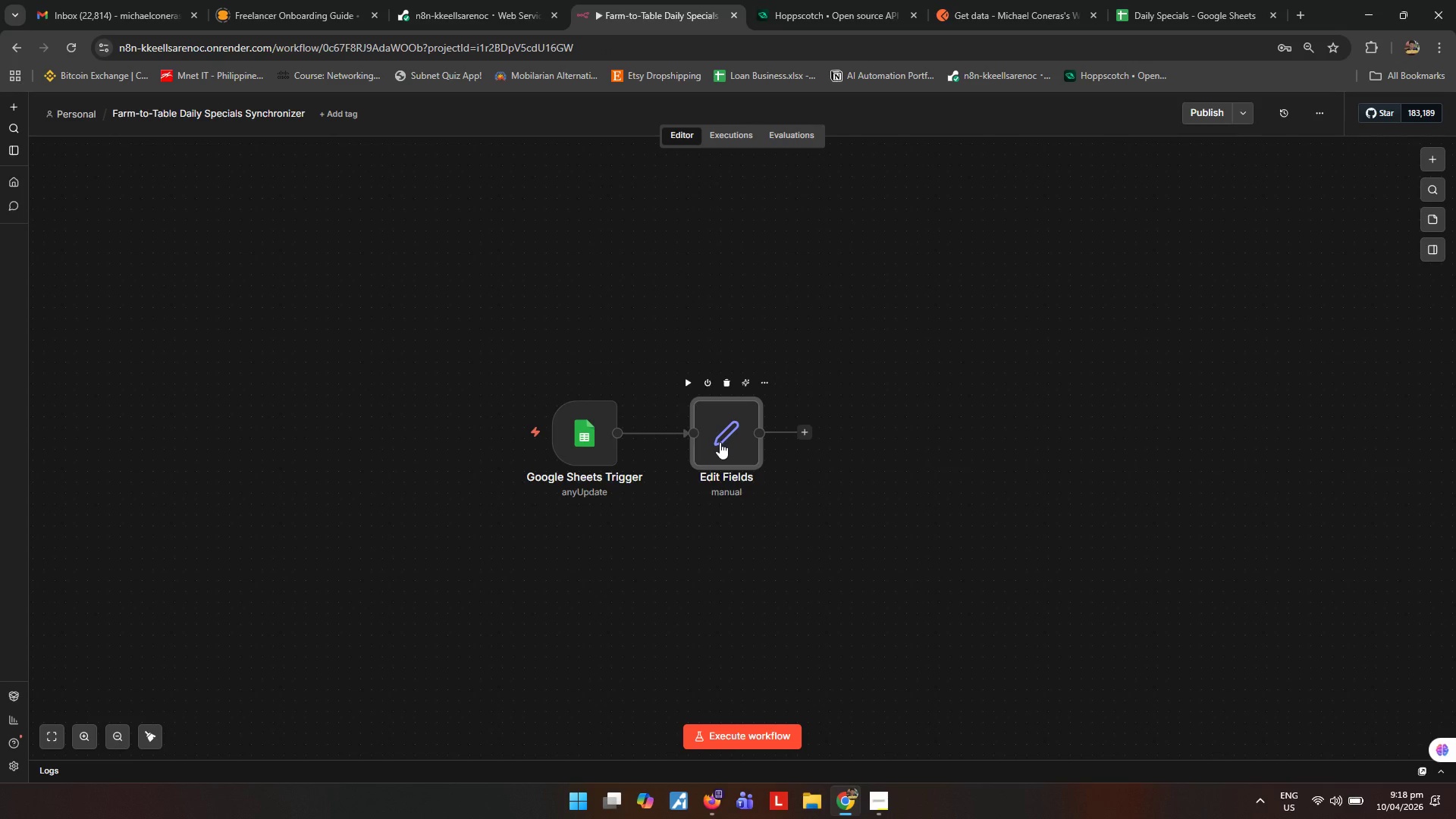 
double_click([570, 430])
 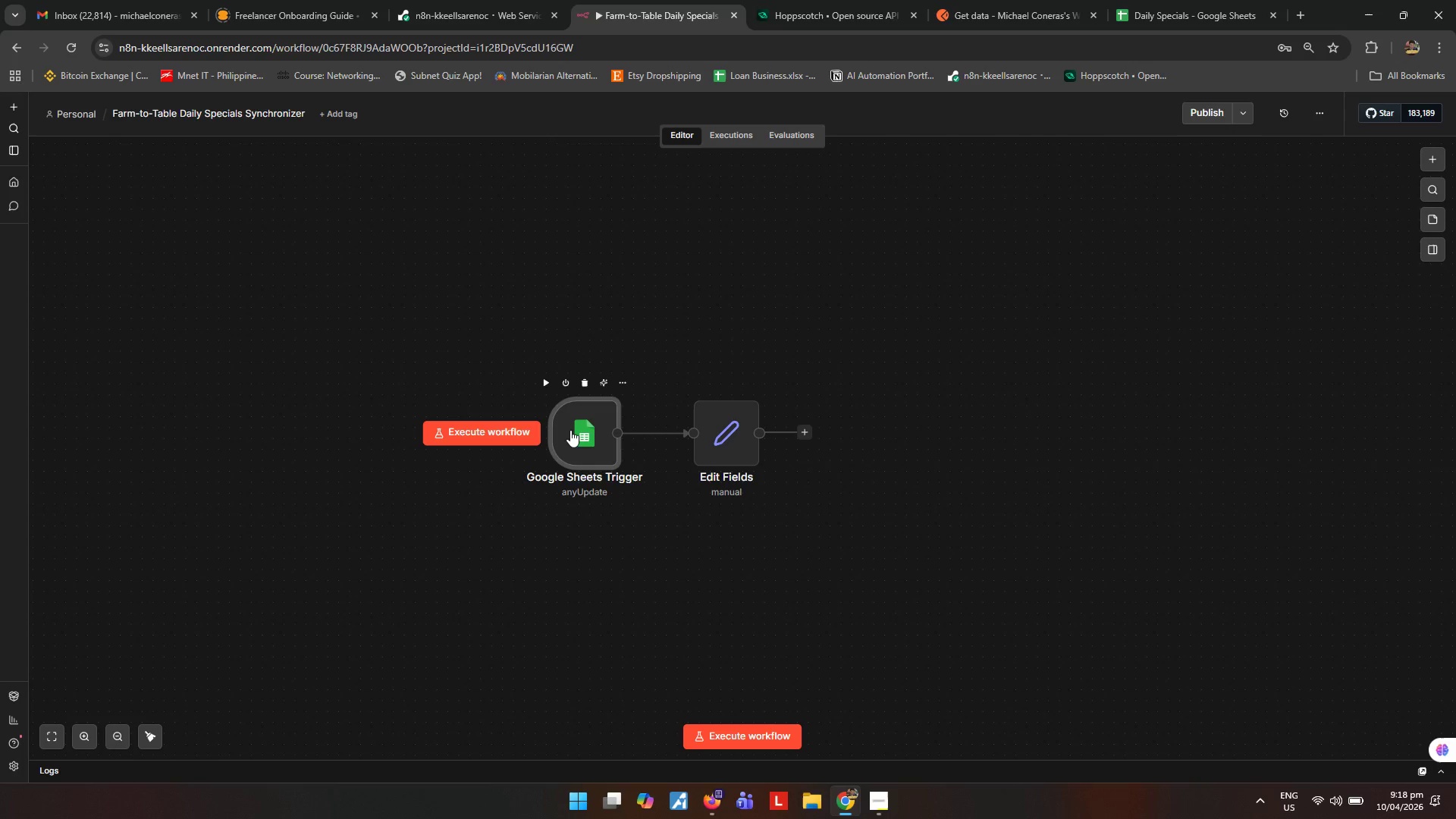 
type([F2]Watch Daily Specials)
 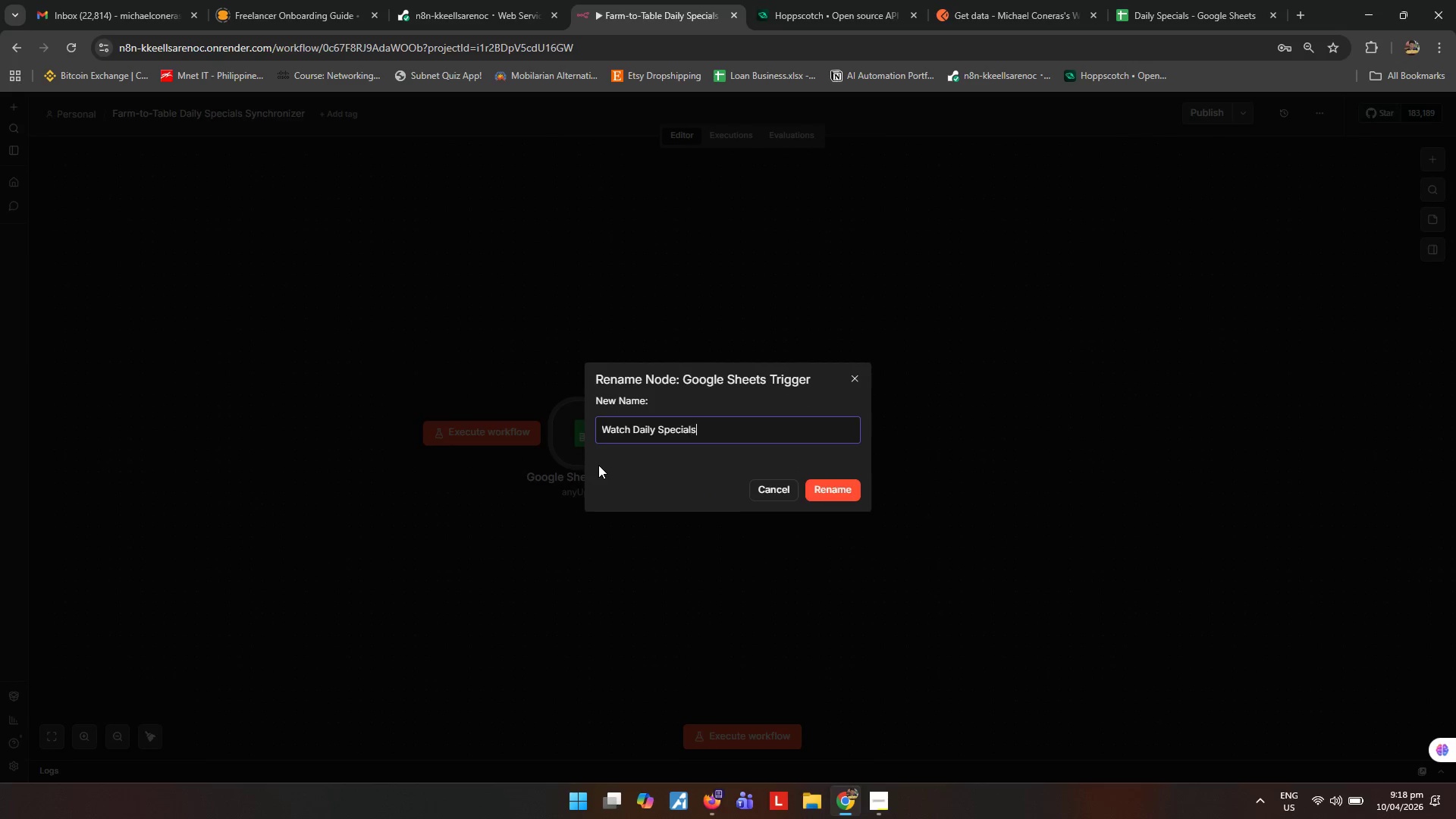 
key(Enter)
 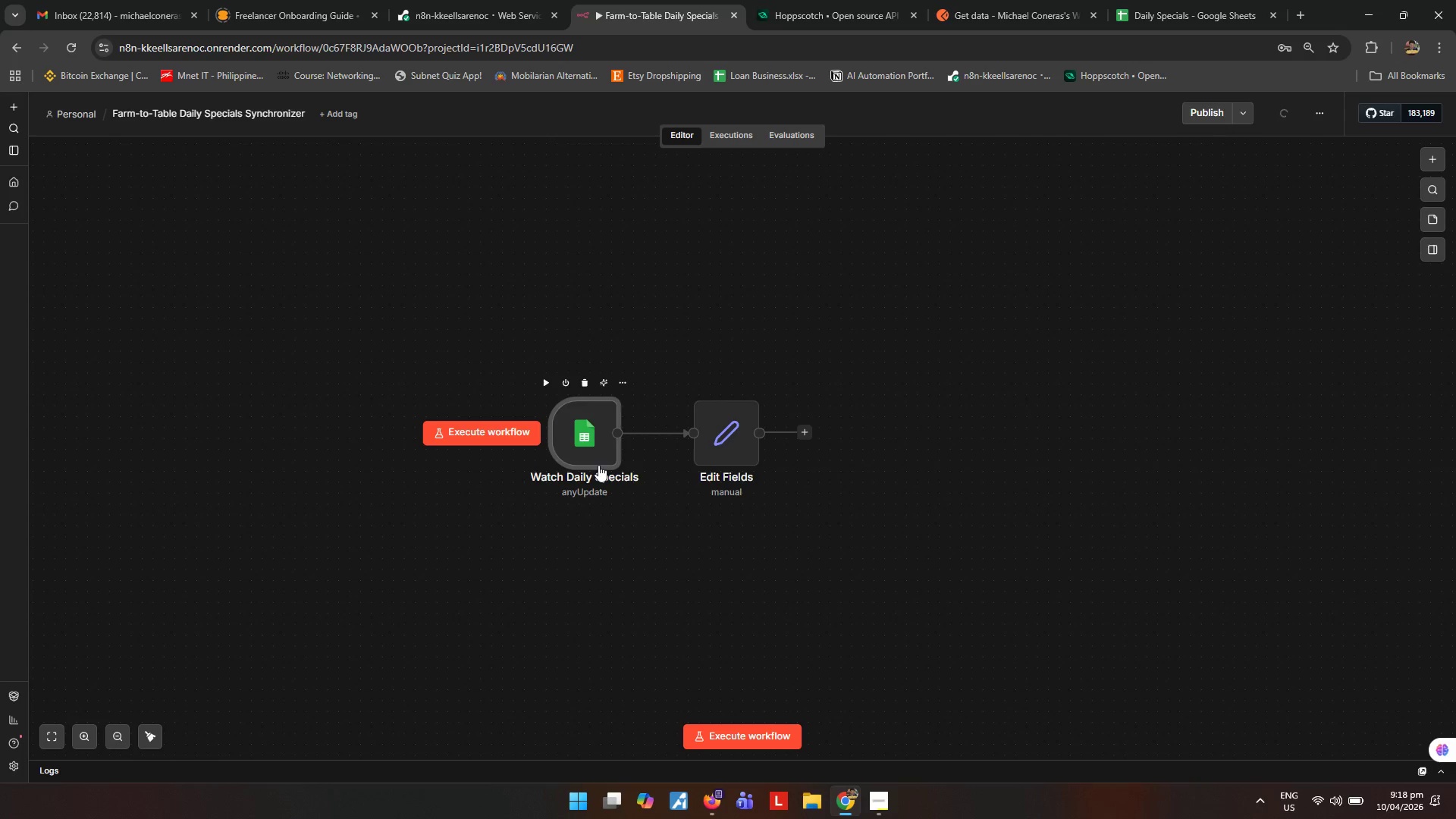 
left_click([726, 447])
 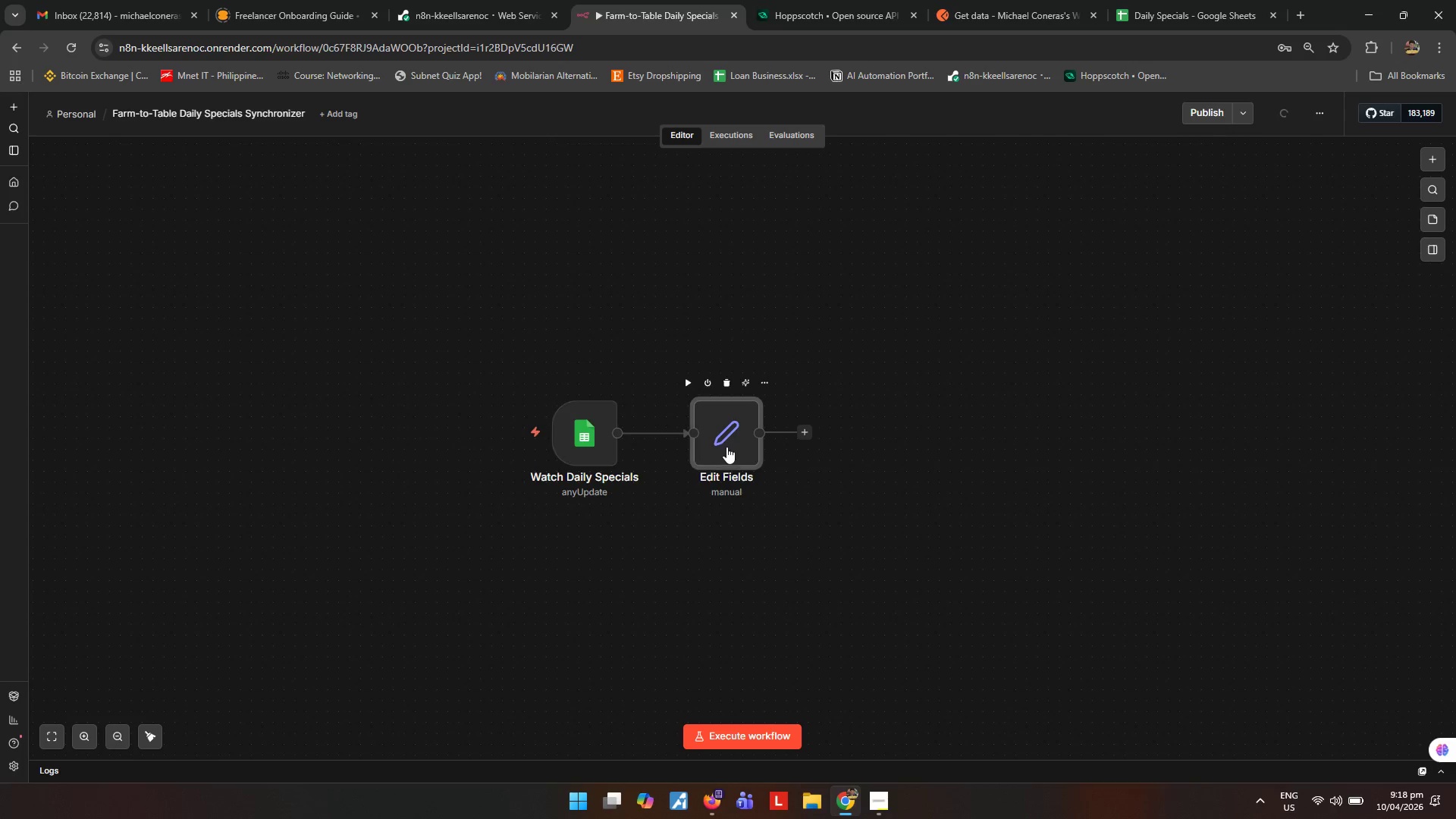 
type([F2]Format Special Details)
 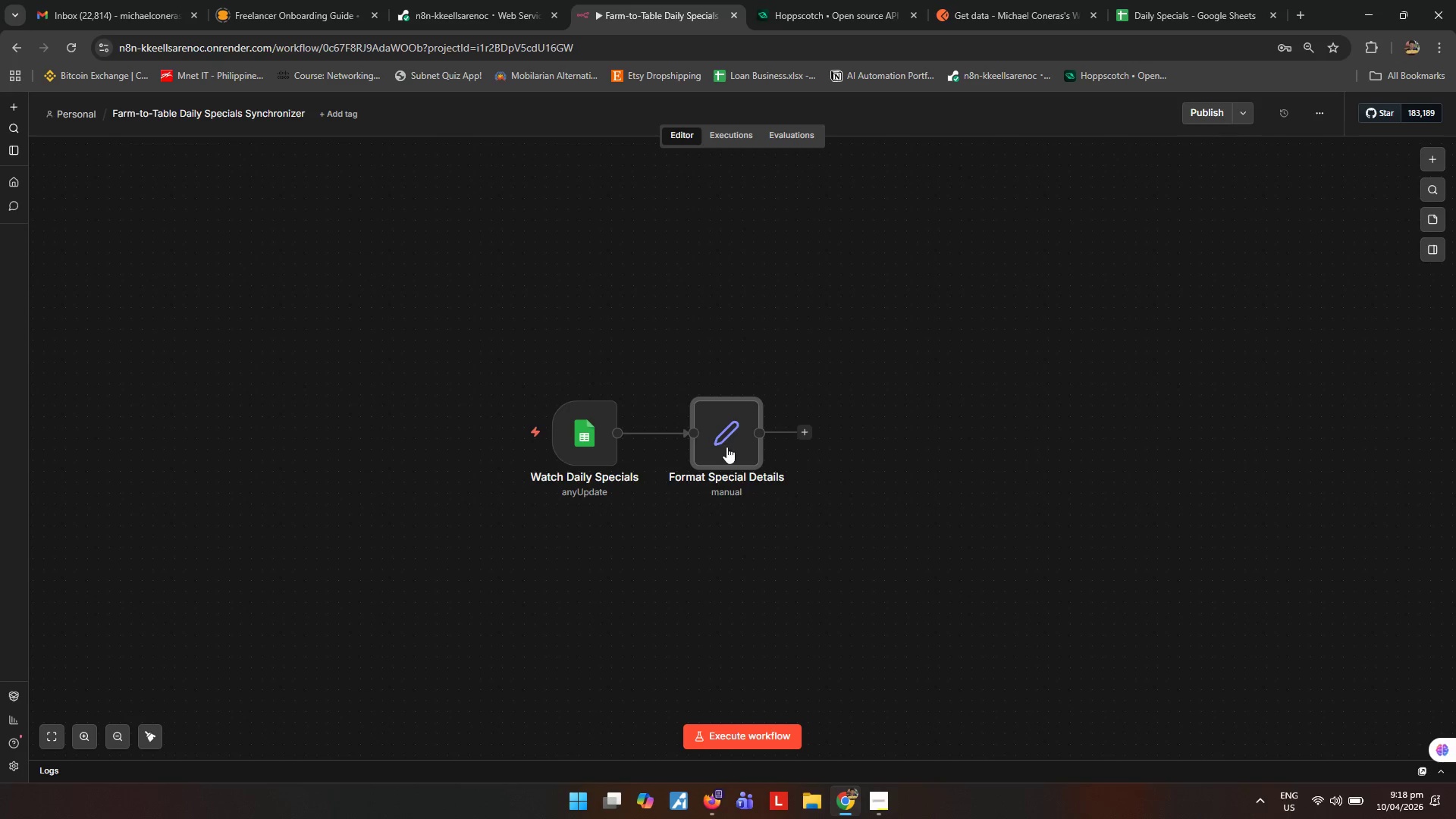 
 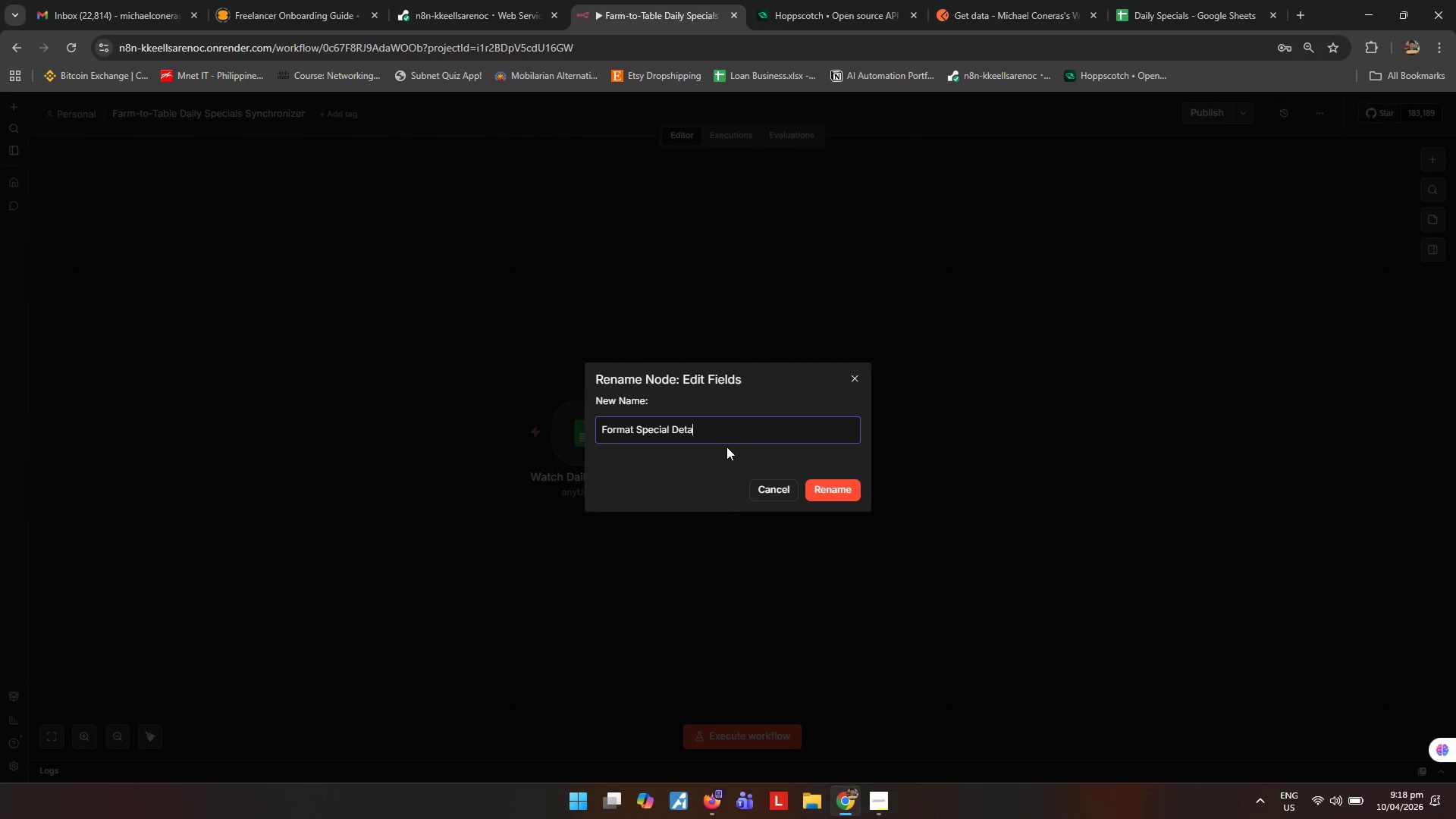 
key(Enter)
 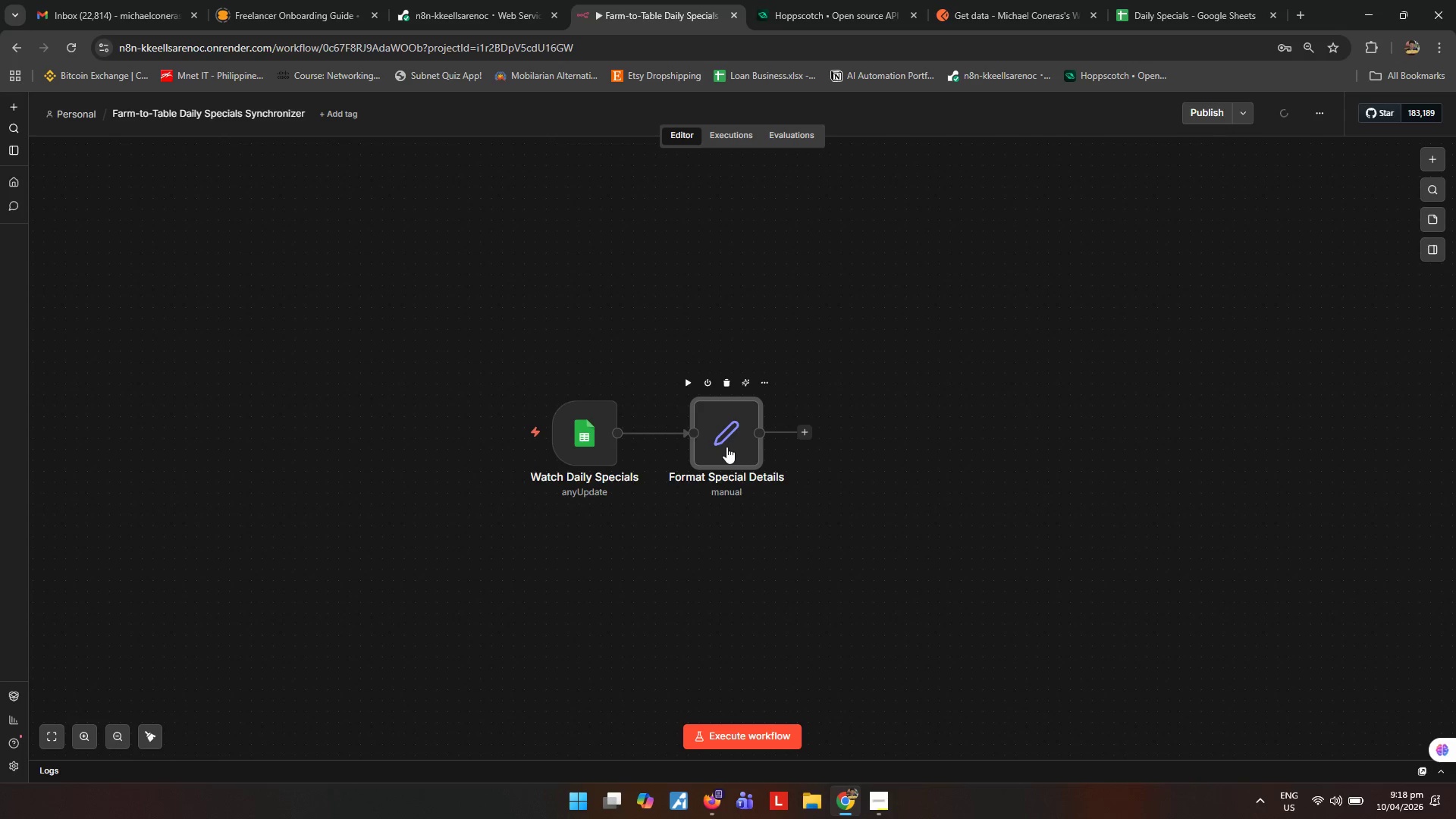 
double_click([726, 447])
 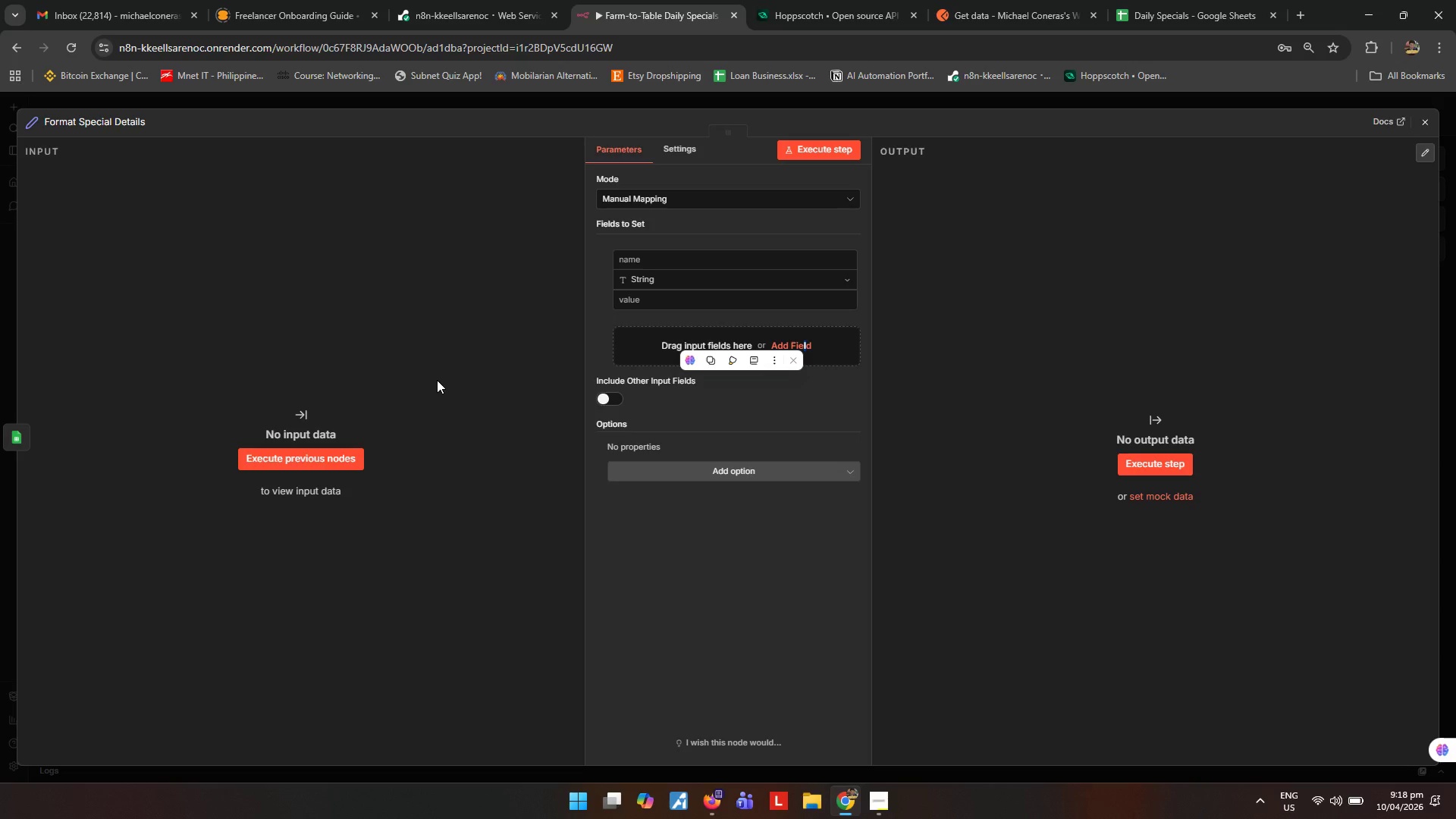 
wait(15.8)
 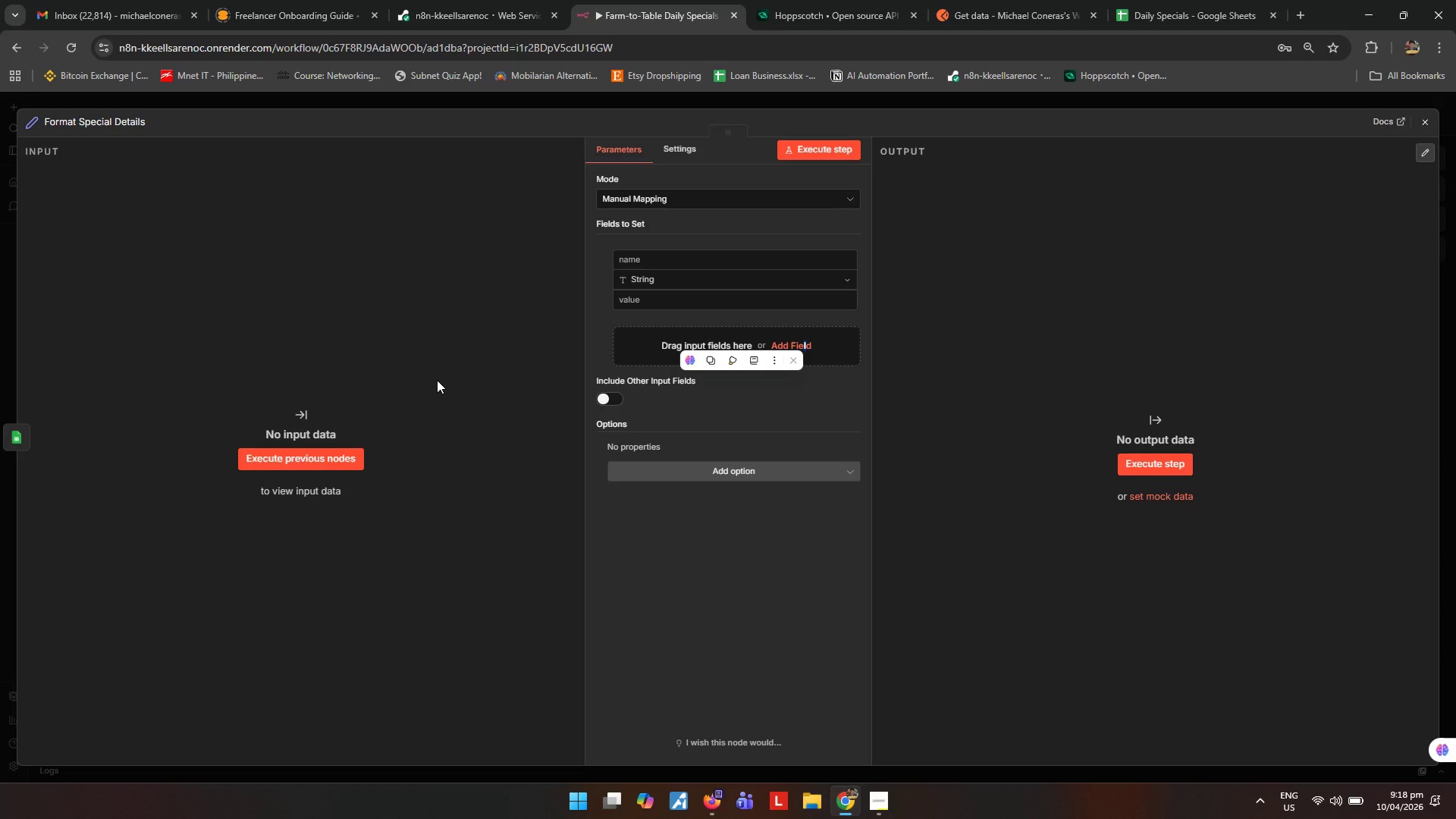 
left_click([943, 564])
 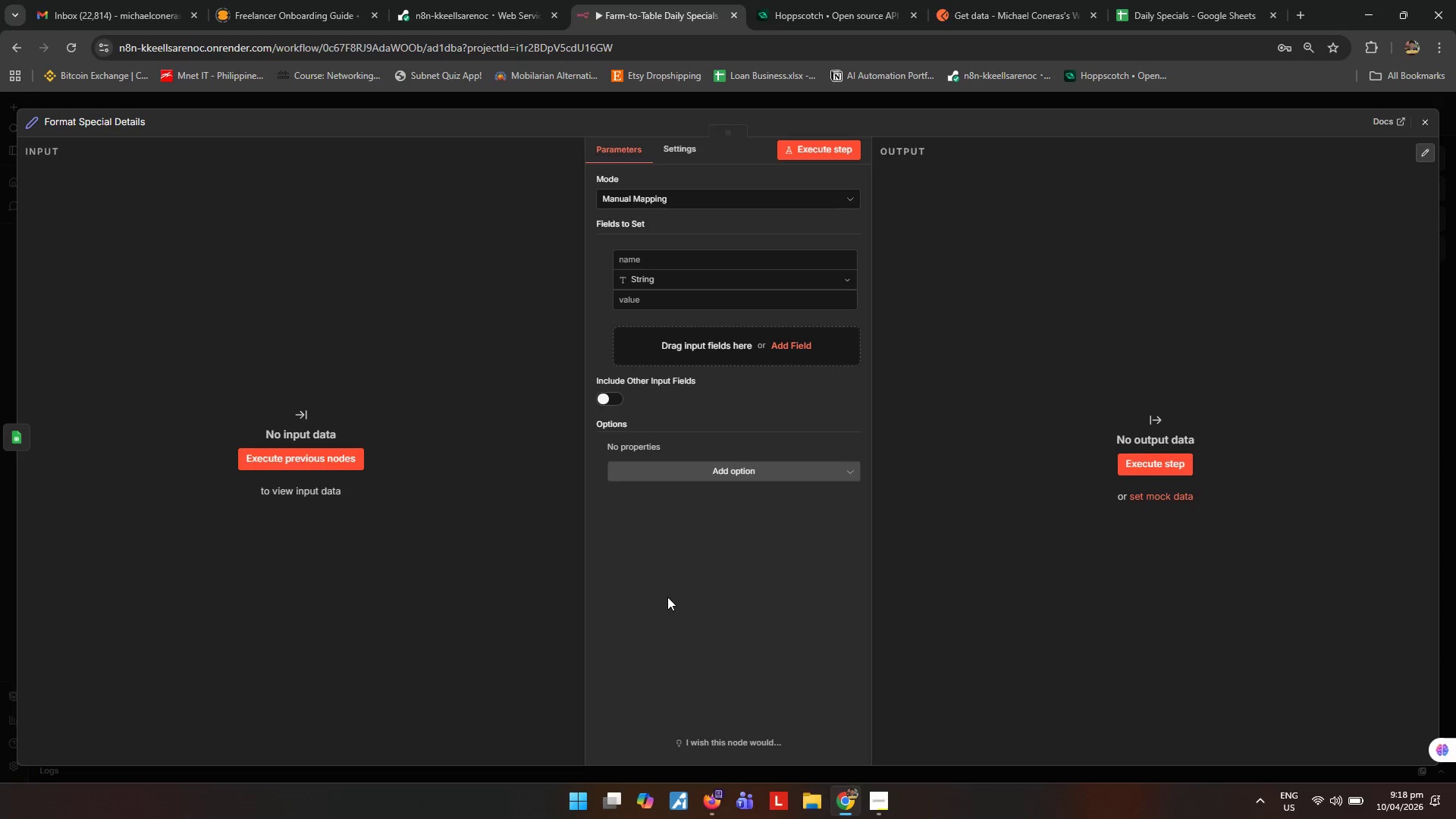 
left_click([1427, 123])
 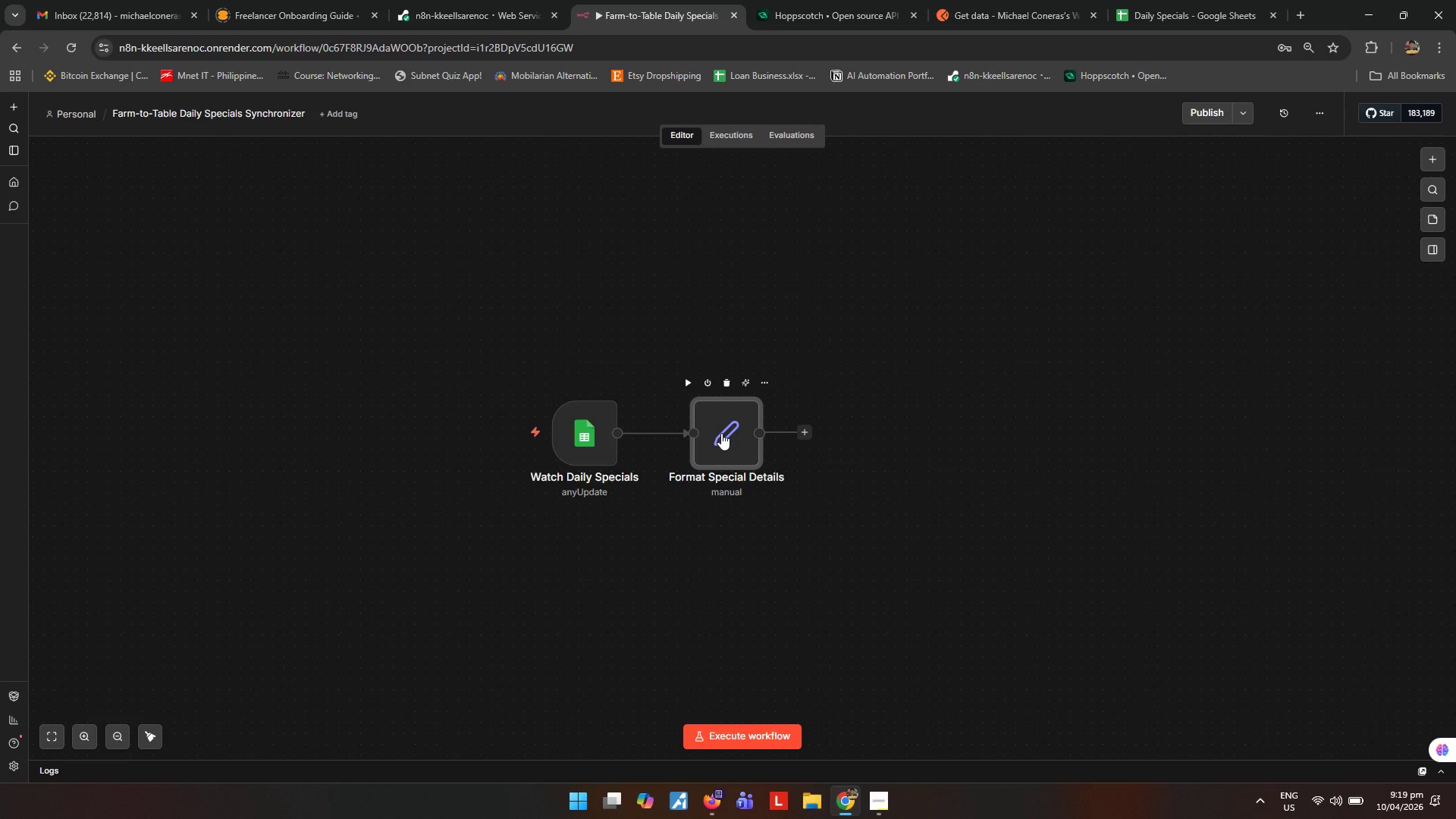 
wait(23.2)
 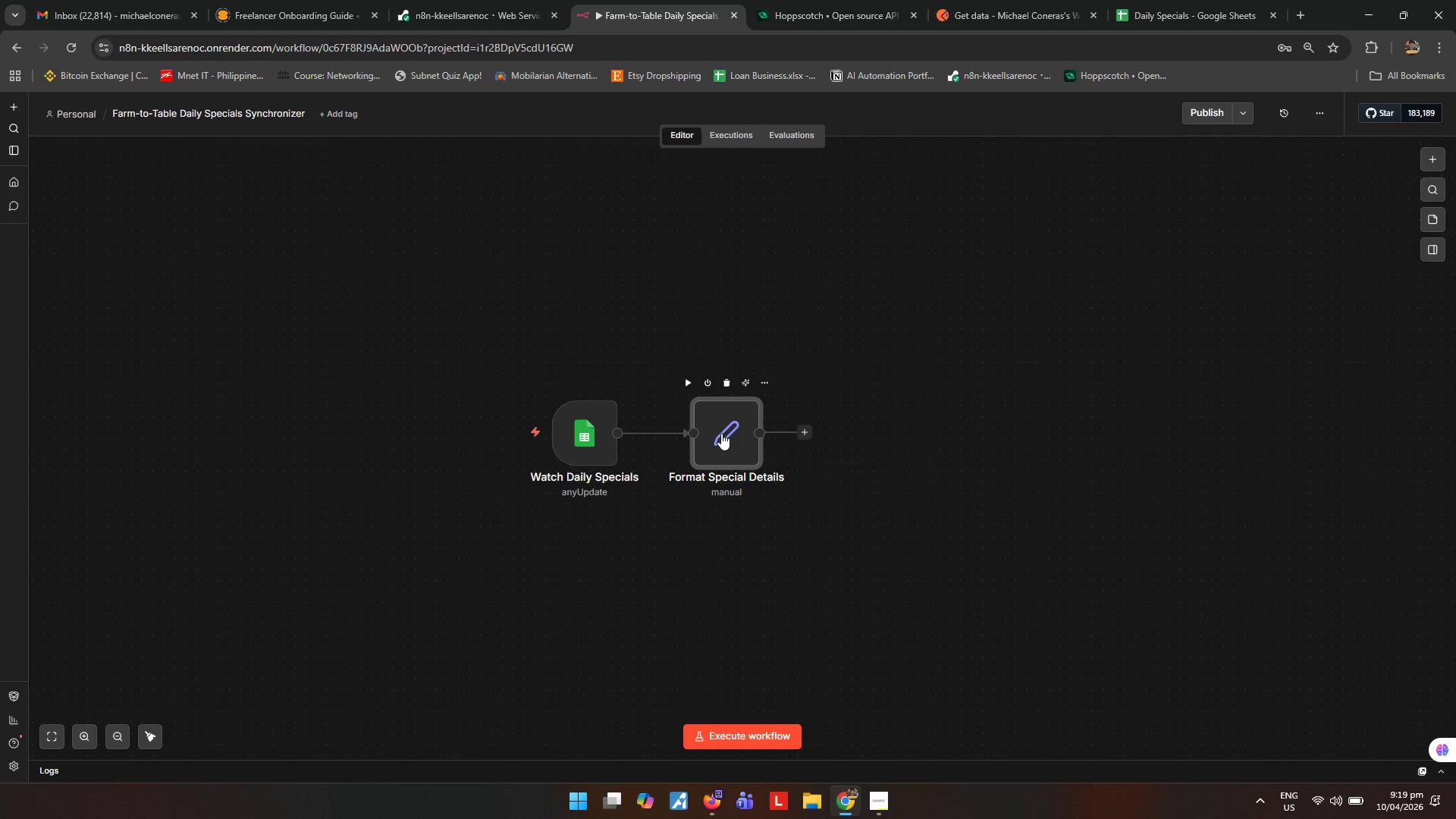 
left_click([875, 818])